 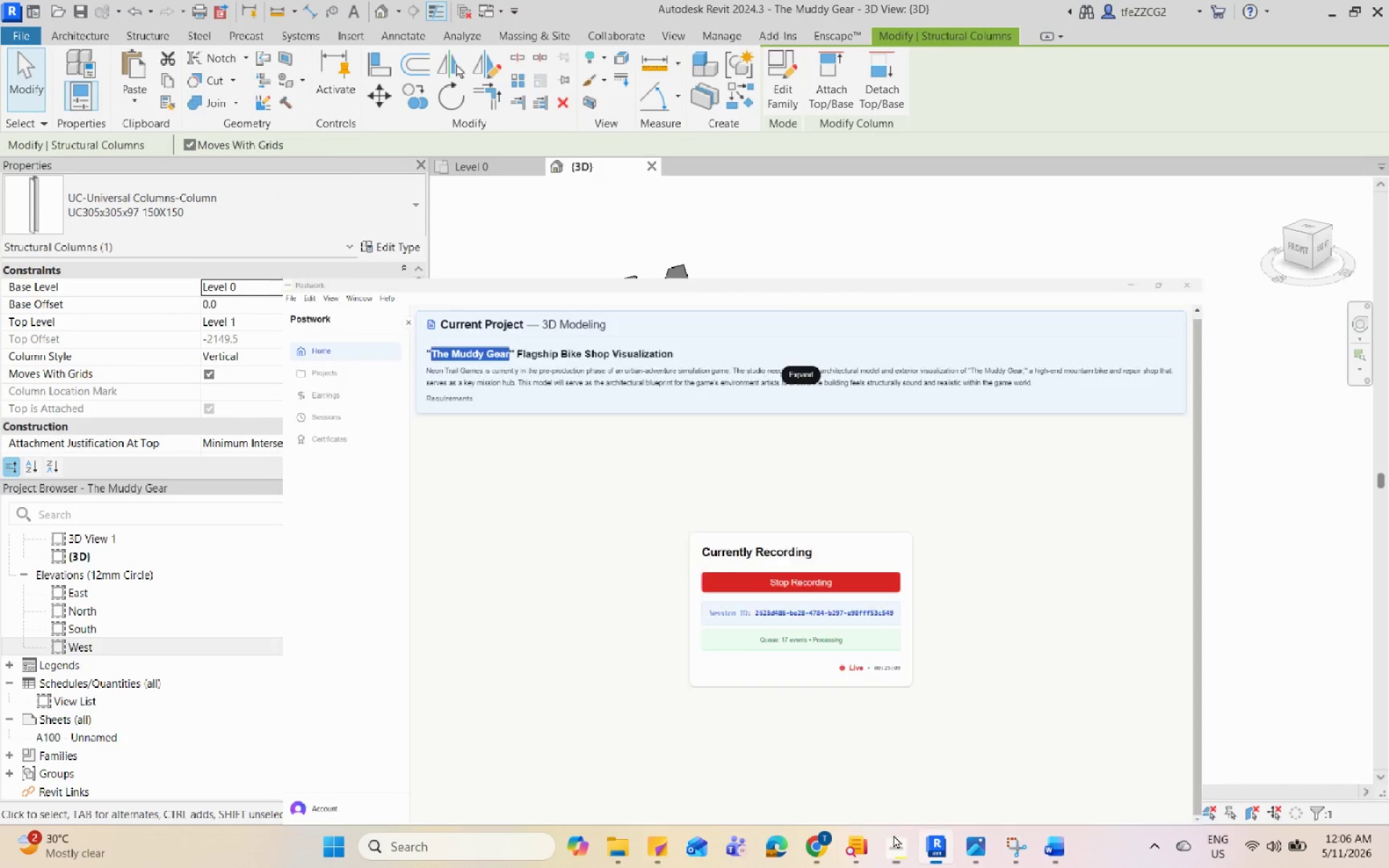 
scroll: coordinate [874, 589], scroll_direction: up, amount: 4.0
 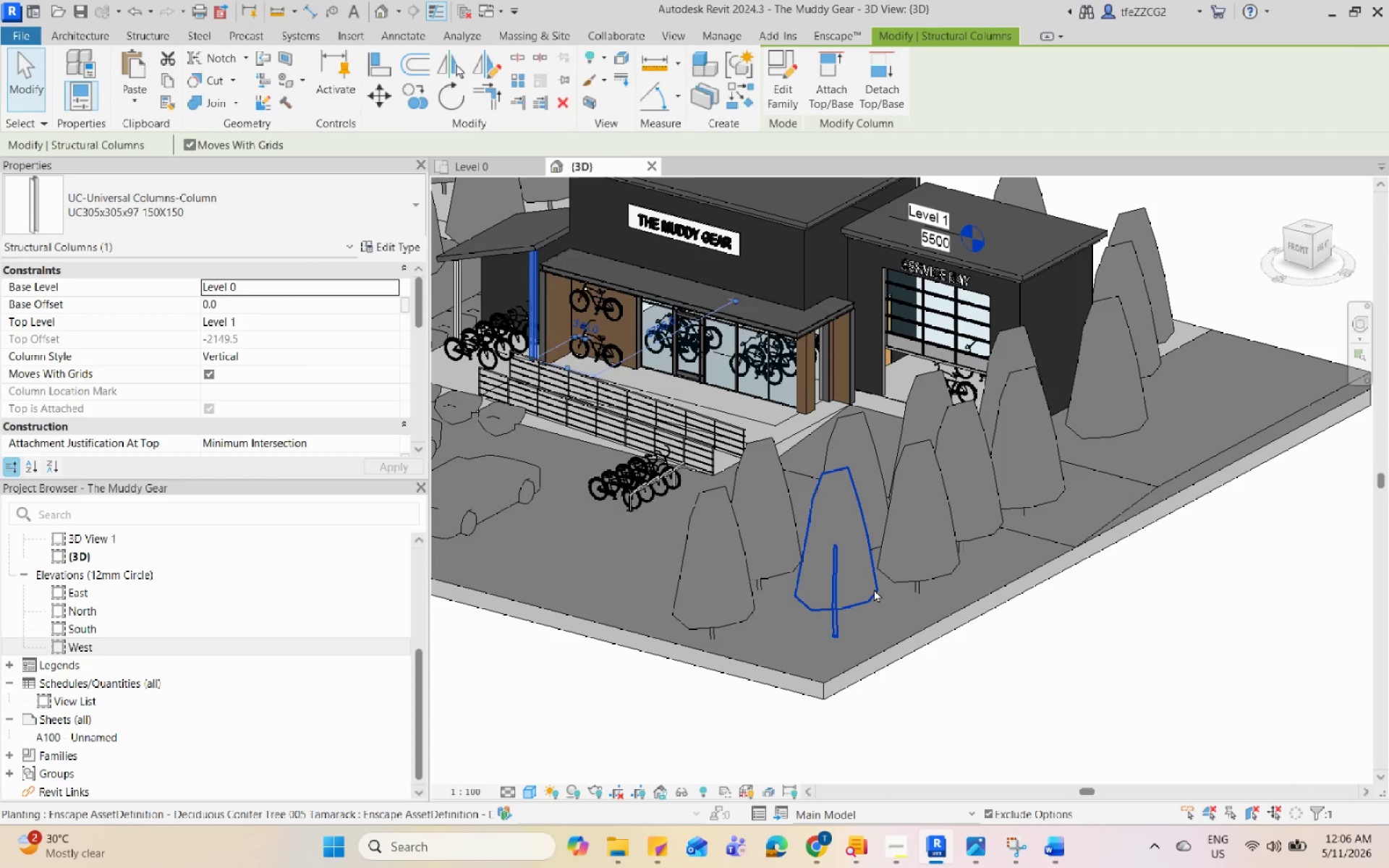 
double_click([922, 561])
 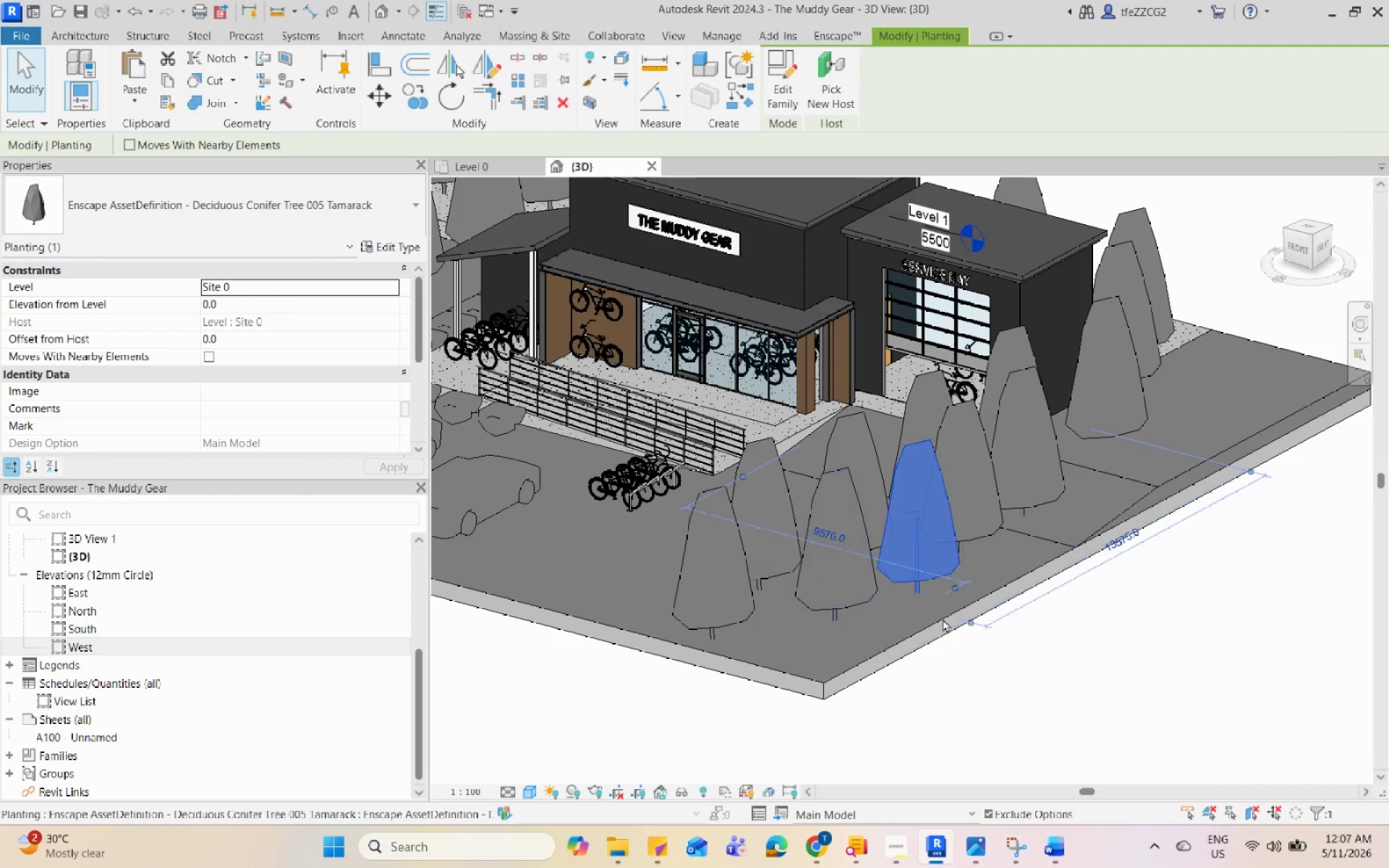 
triple_click([969, 658])
 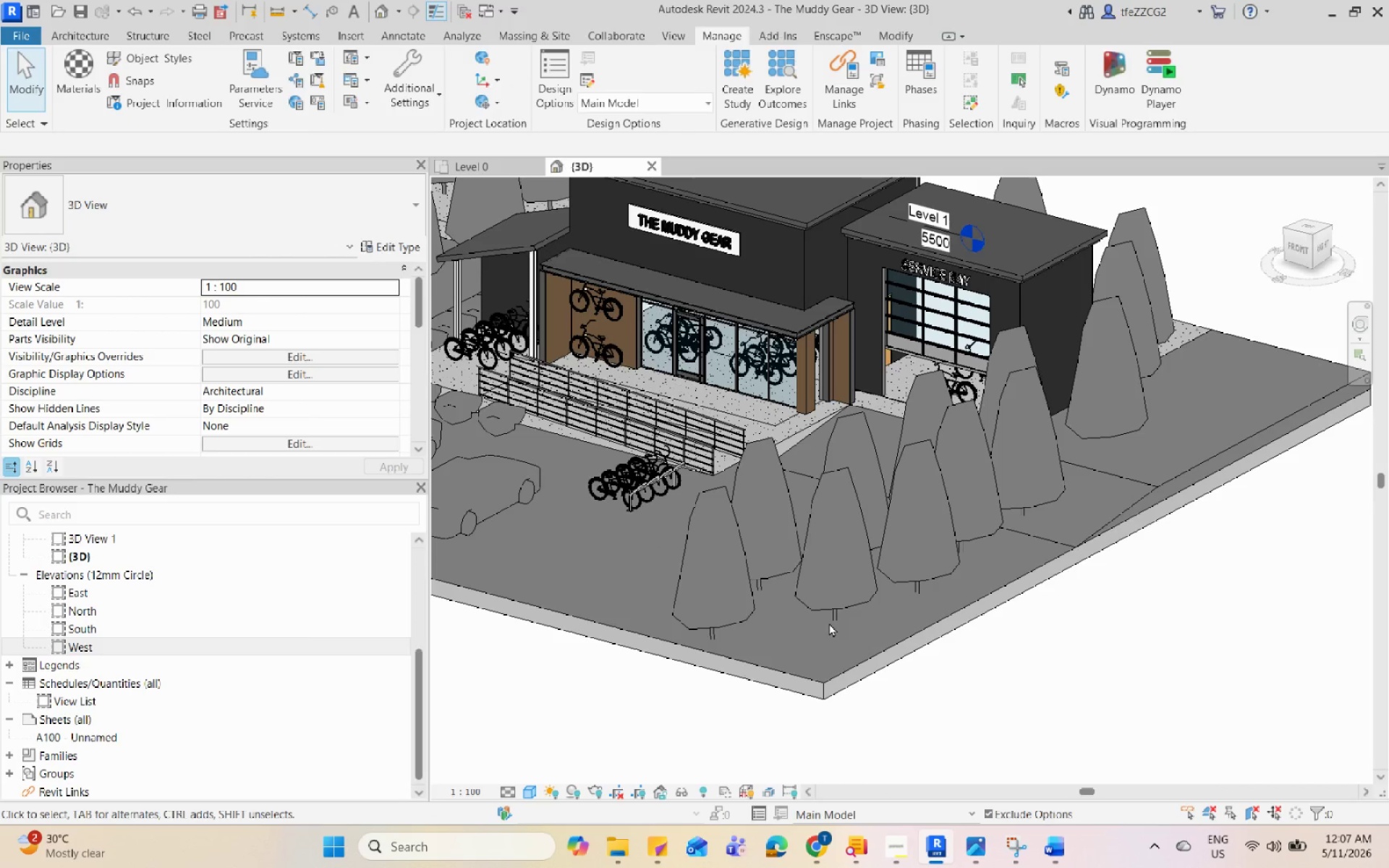 
left_click([828, 591])
 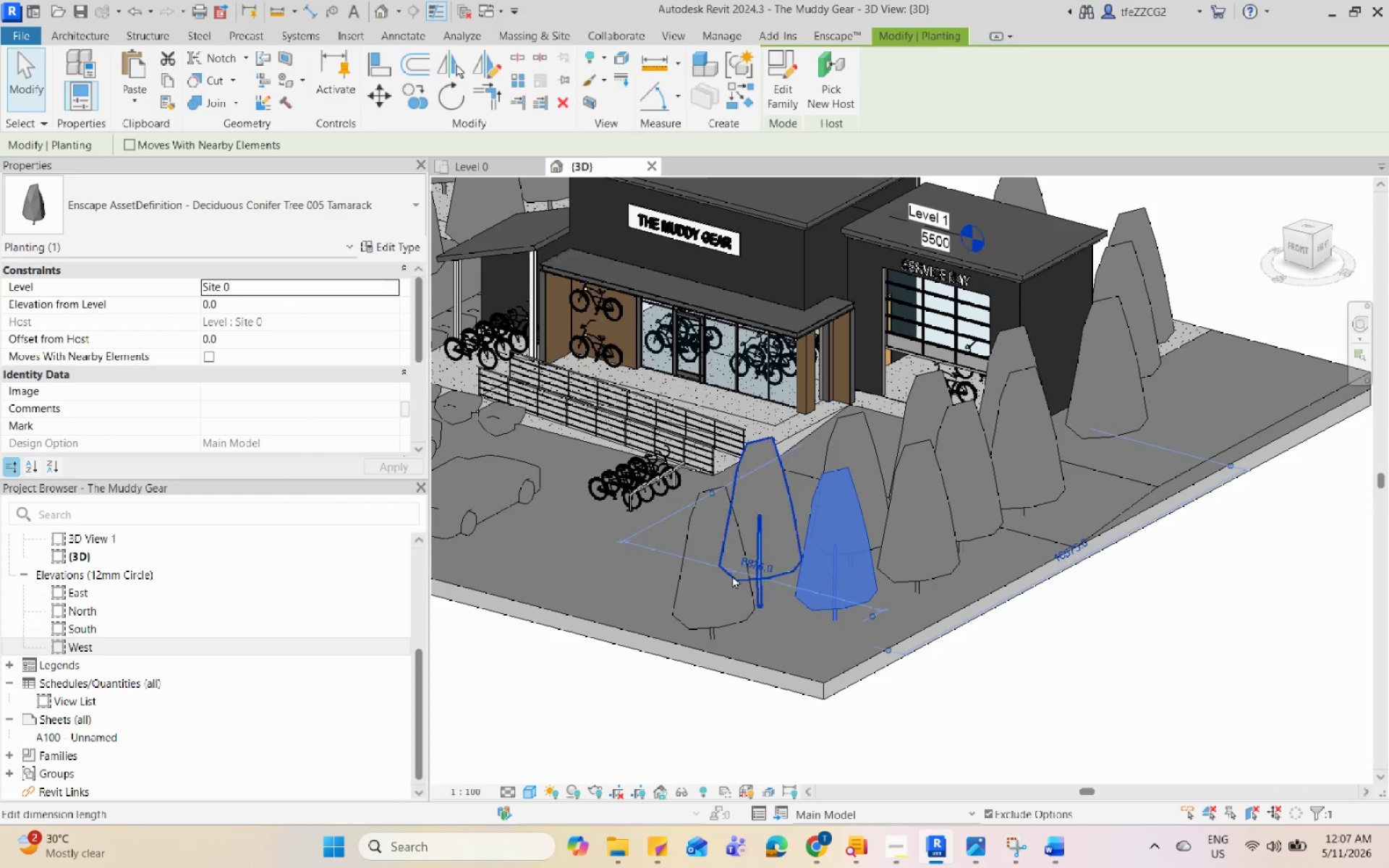 
hold_key(key=ControlLeft, duration=0.67)
left_click([739, 577])
 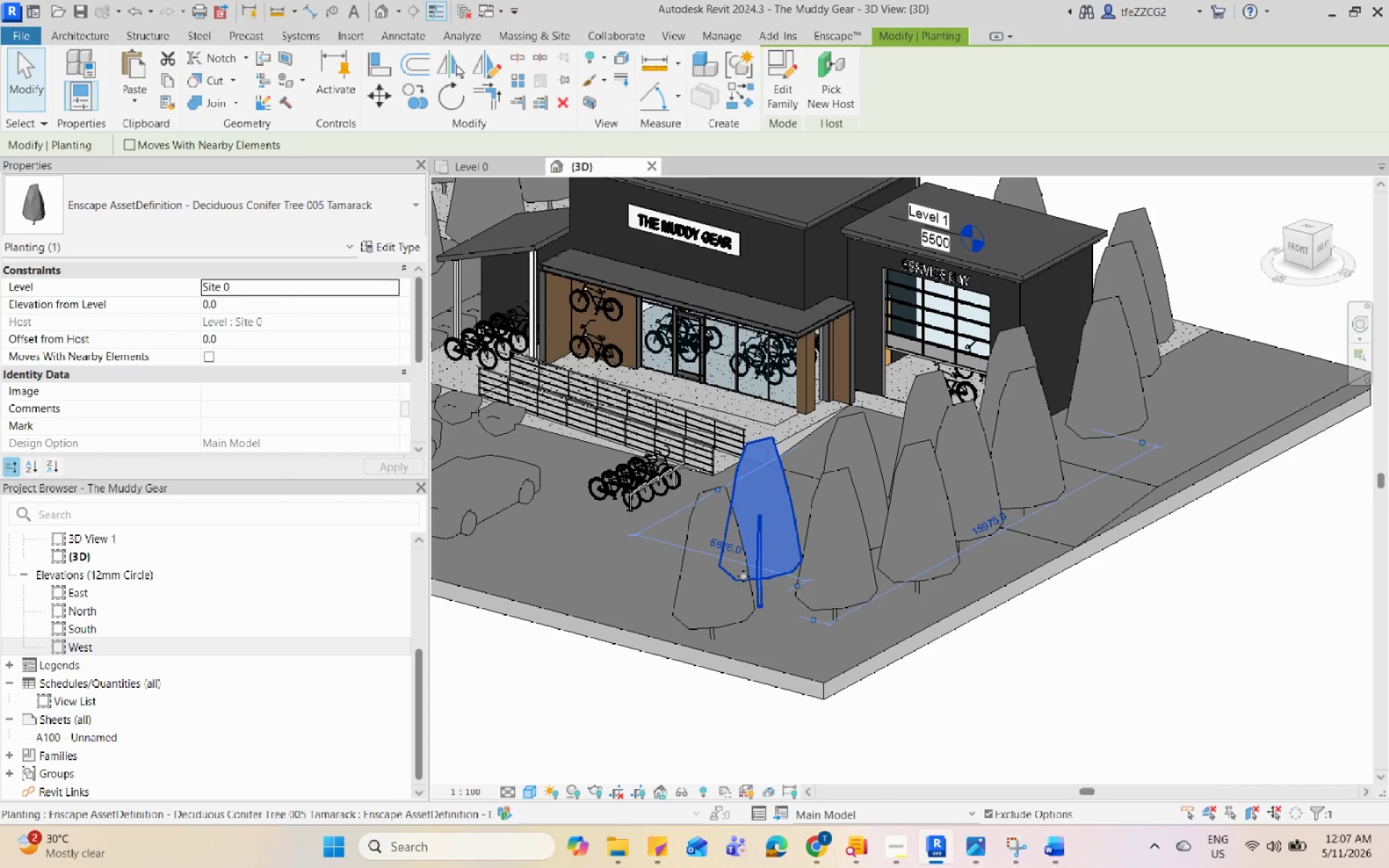 
hold_key(key=ControlLeft, duration=5.94)
double_click([756, 607])
 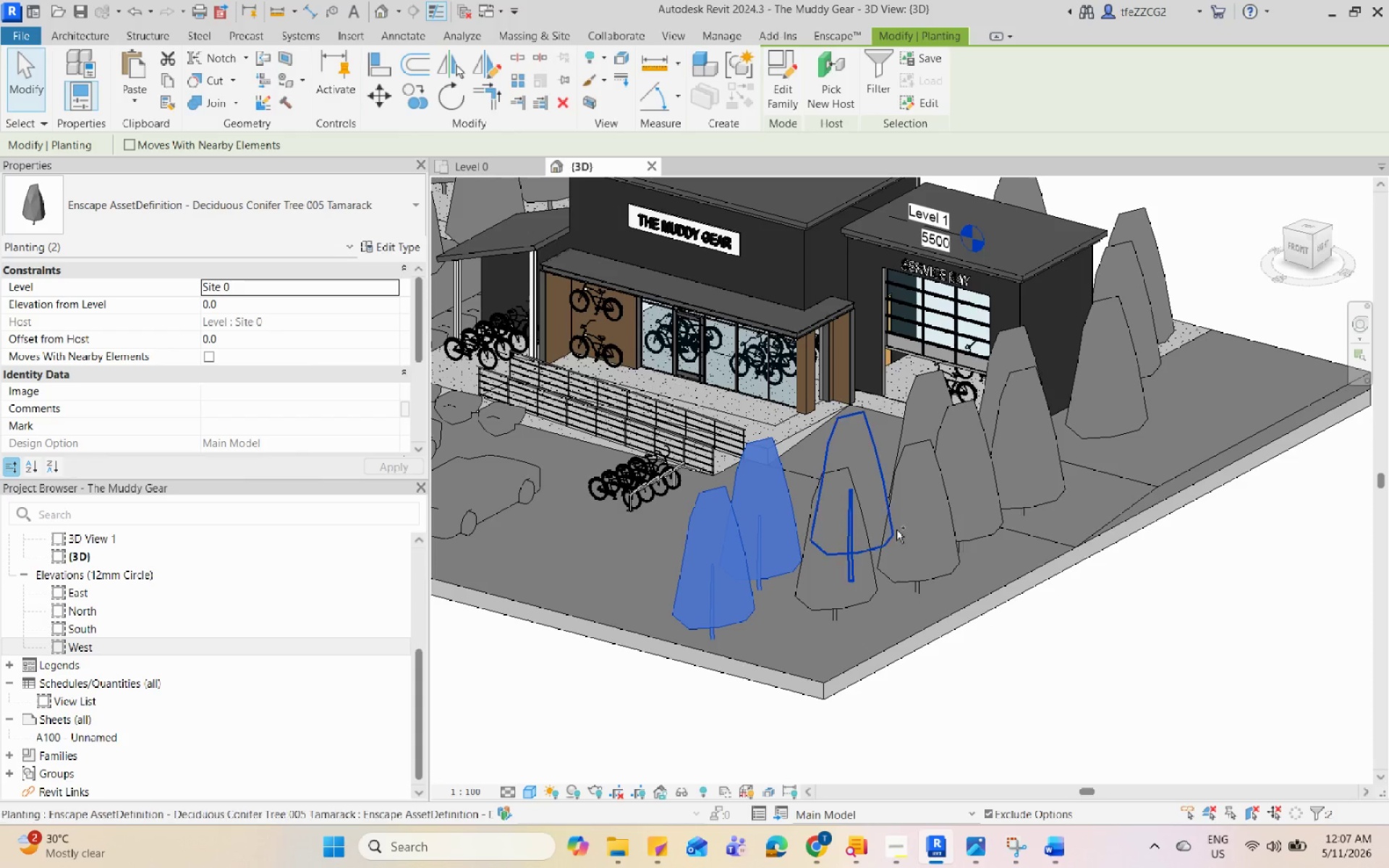 
left_click([896, 529])
 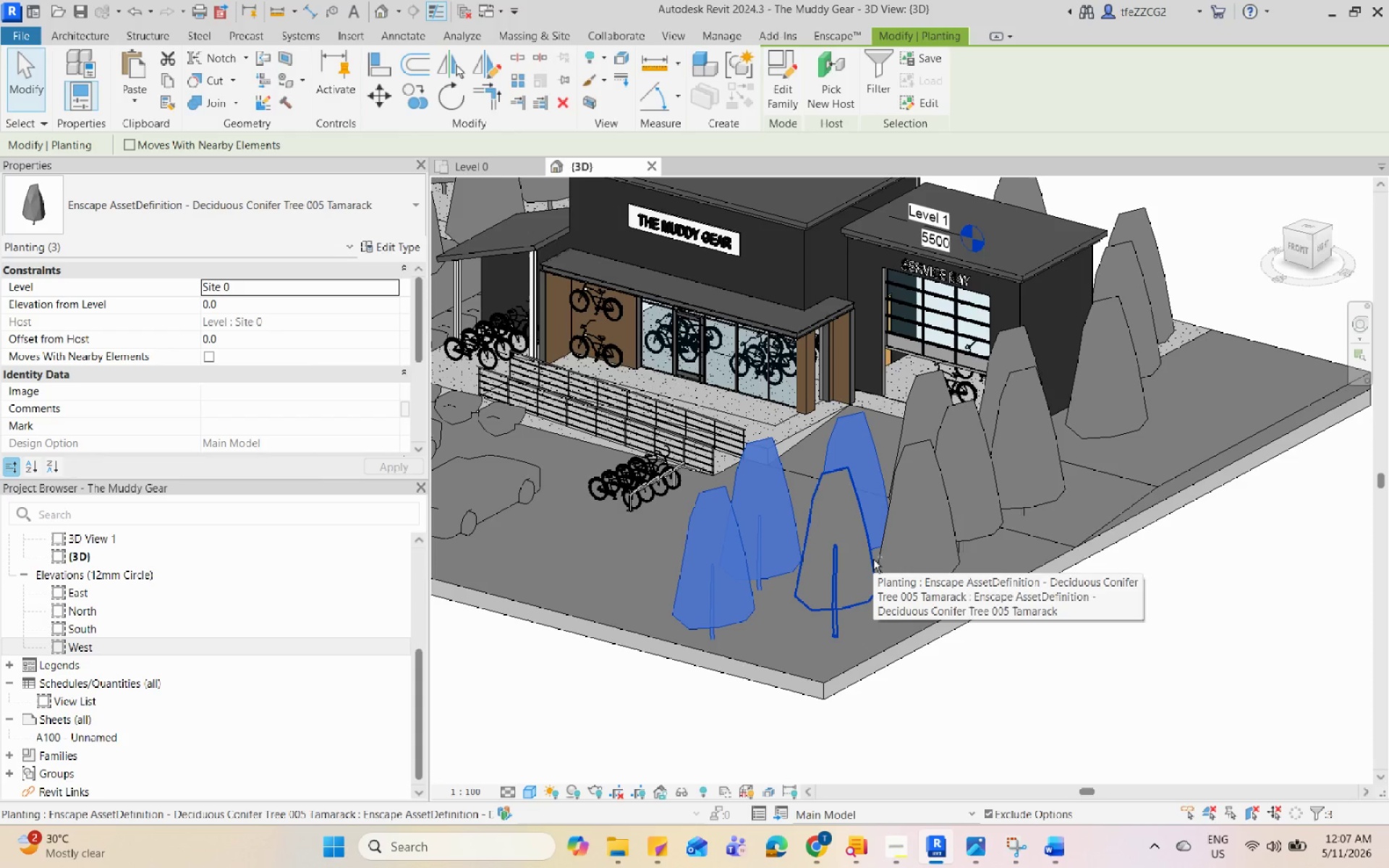 
left_click([873, 559])
 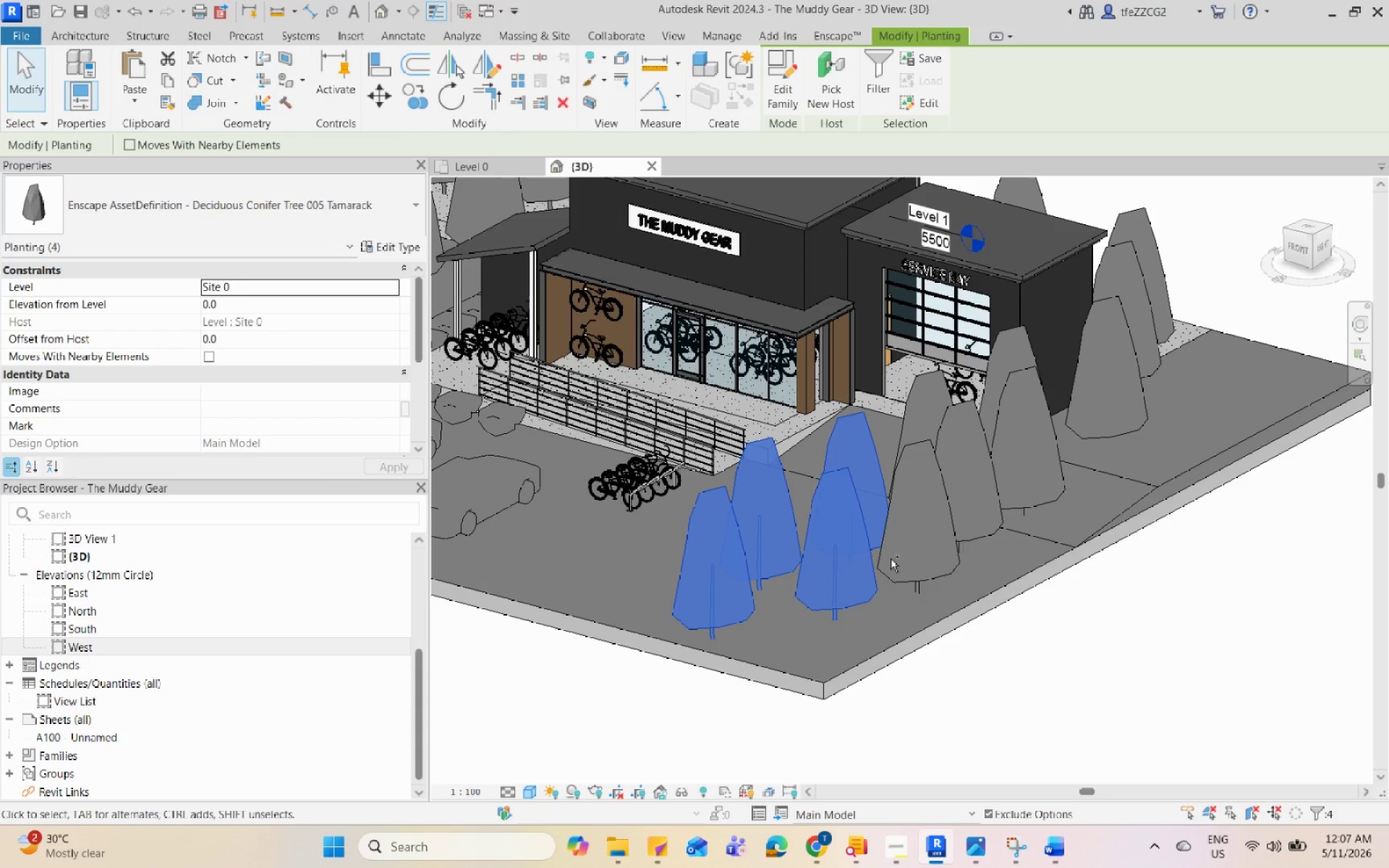 
left_click([885, 560])
 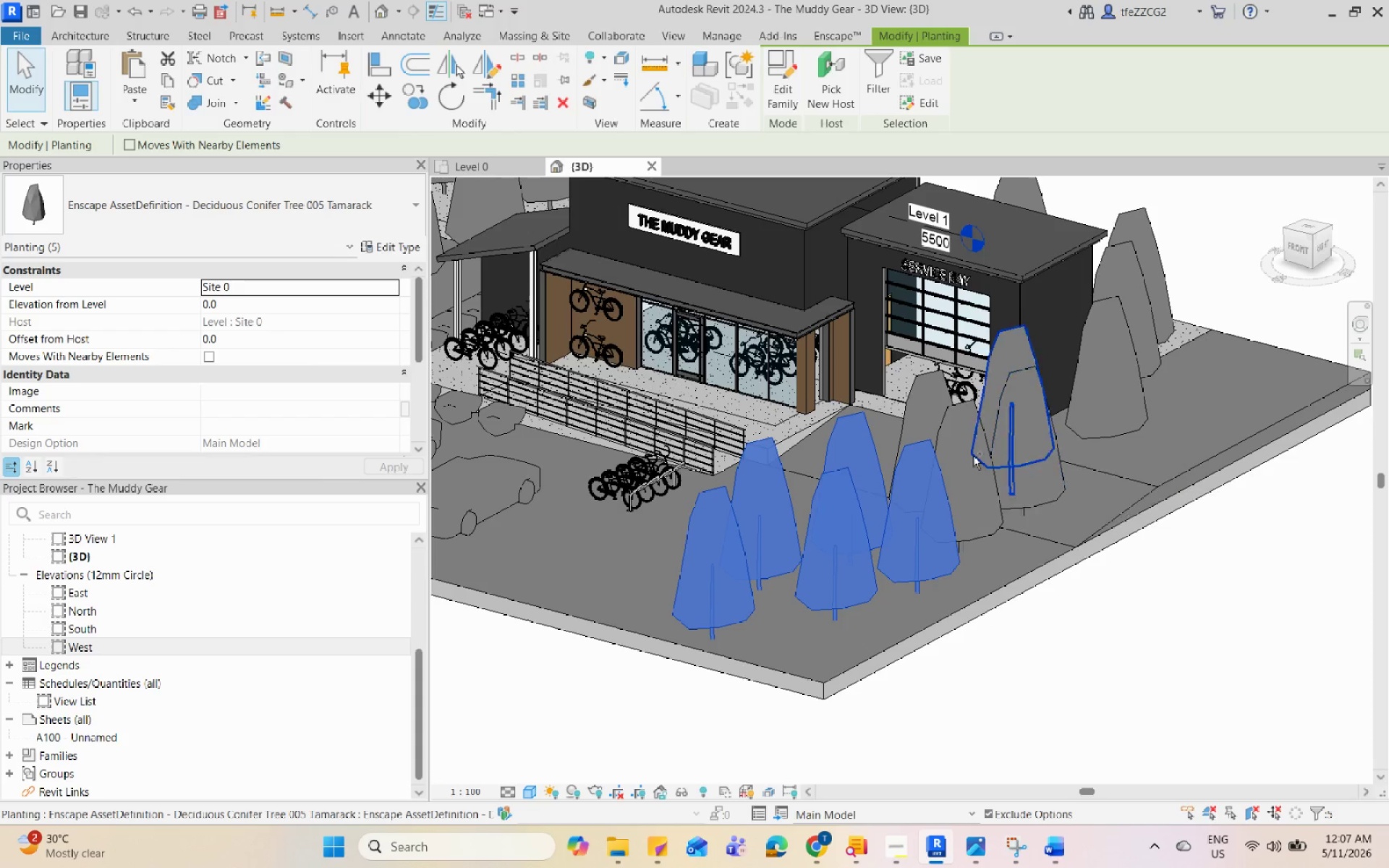 
left_click([971, 456])
 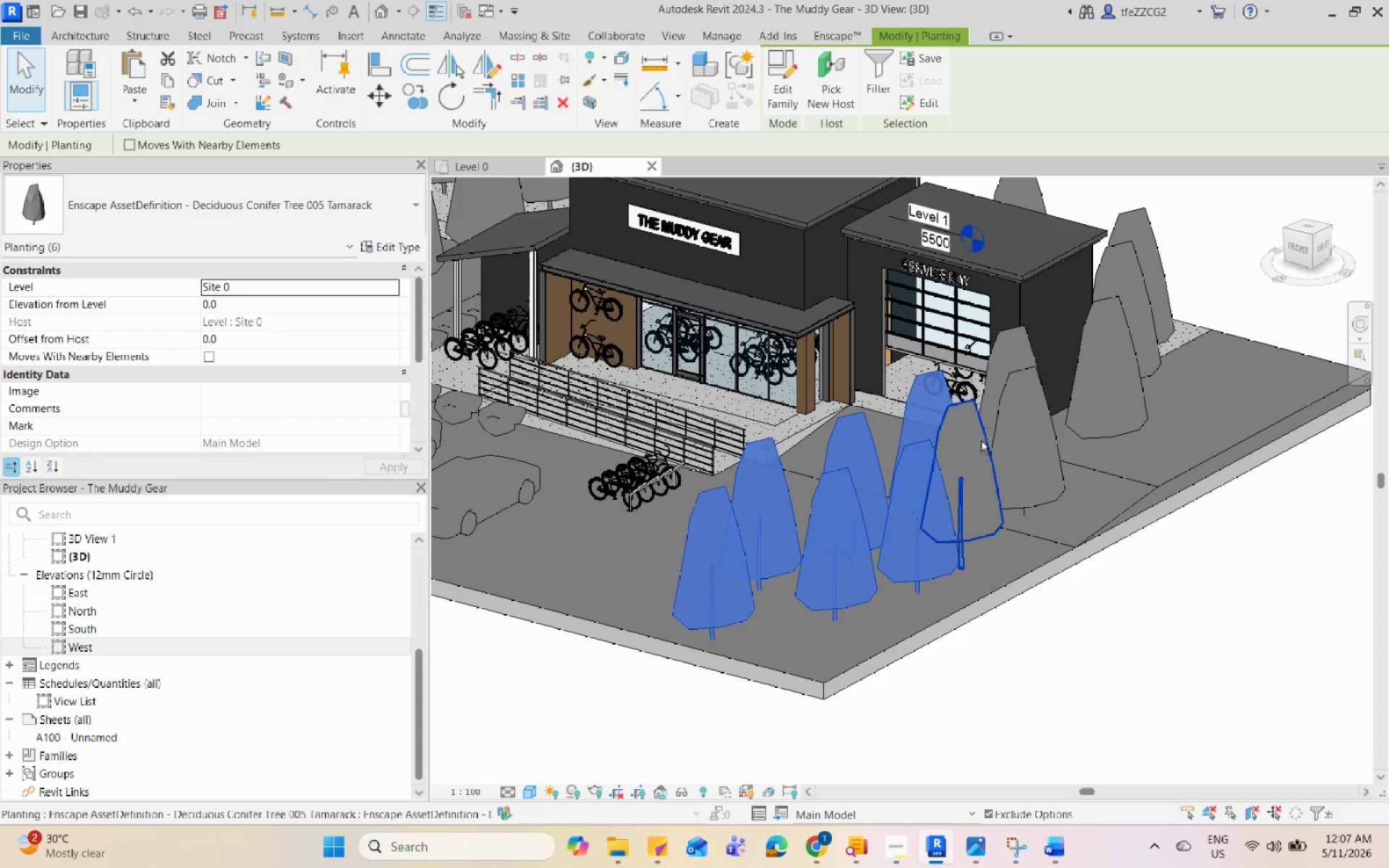 
left_click([980, 439])
 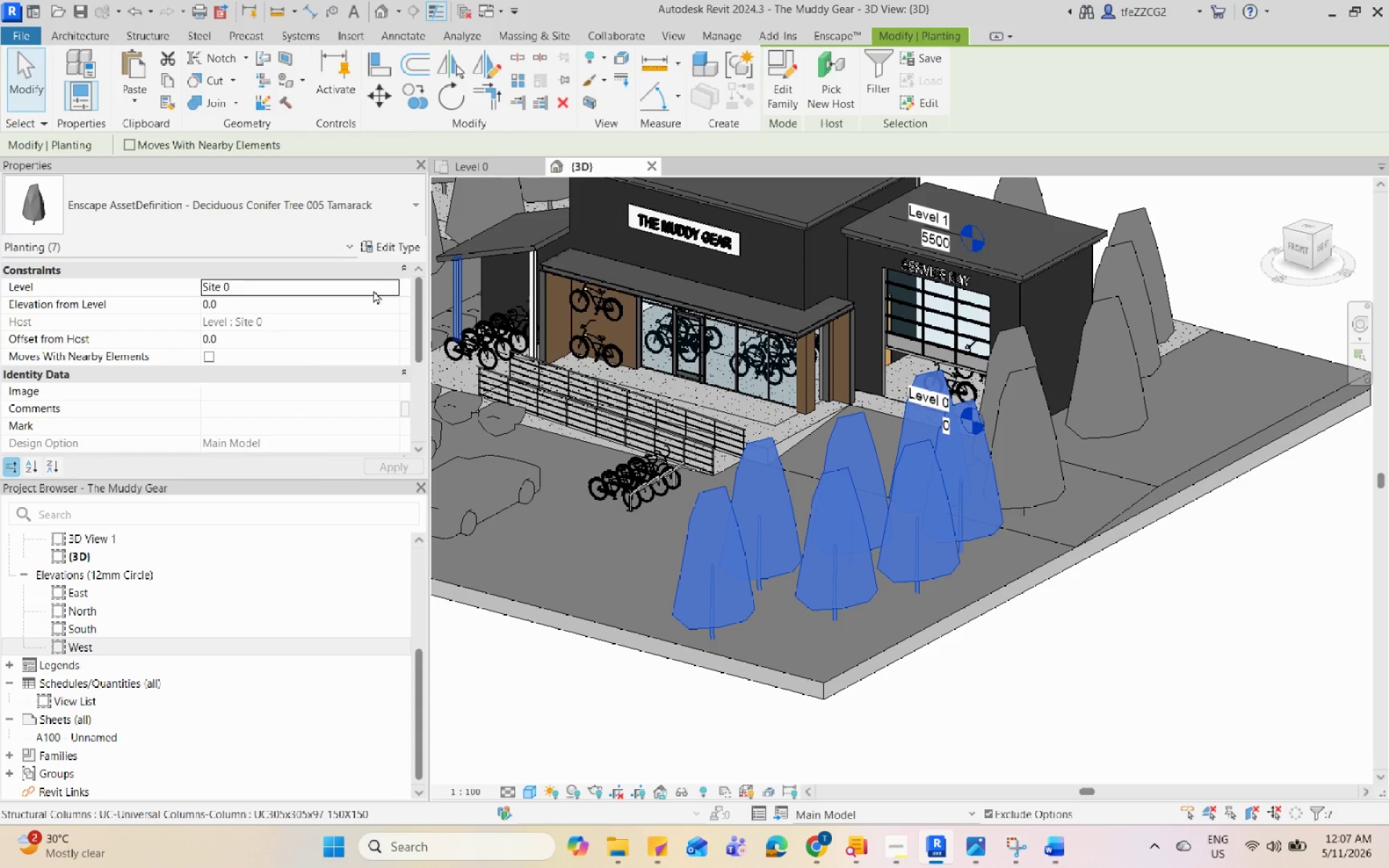 
left_click([388, 286])
 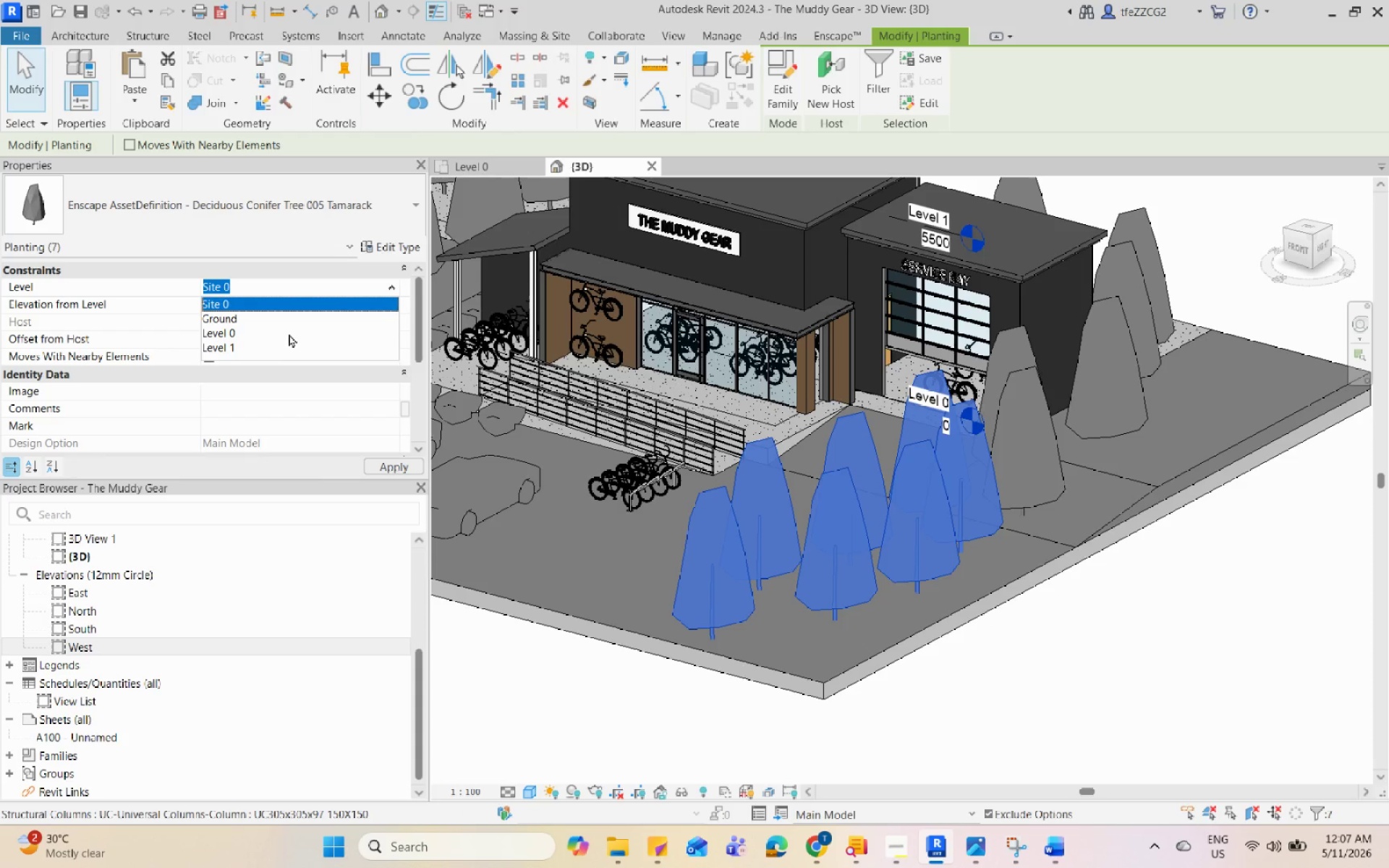 
left_click([280, 320])
 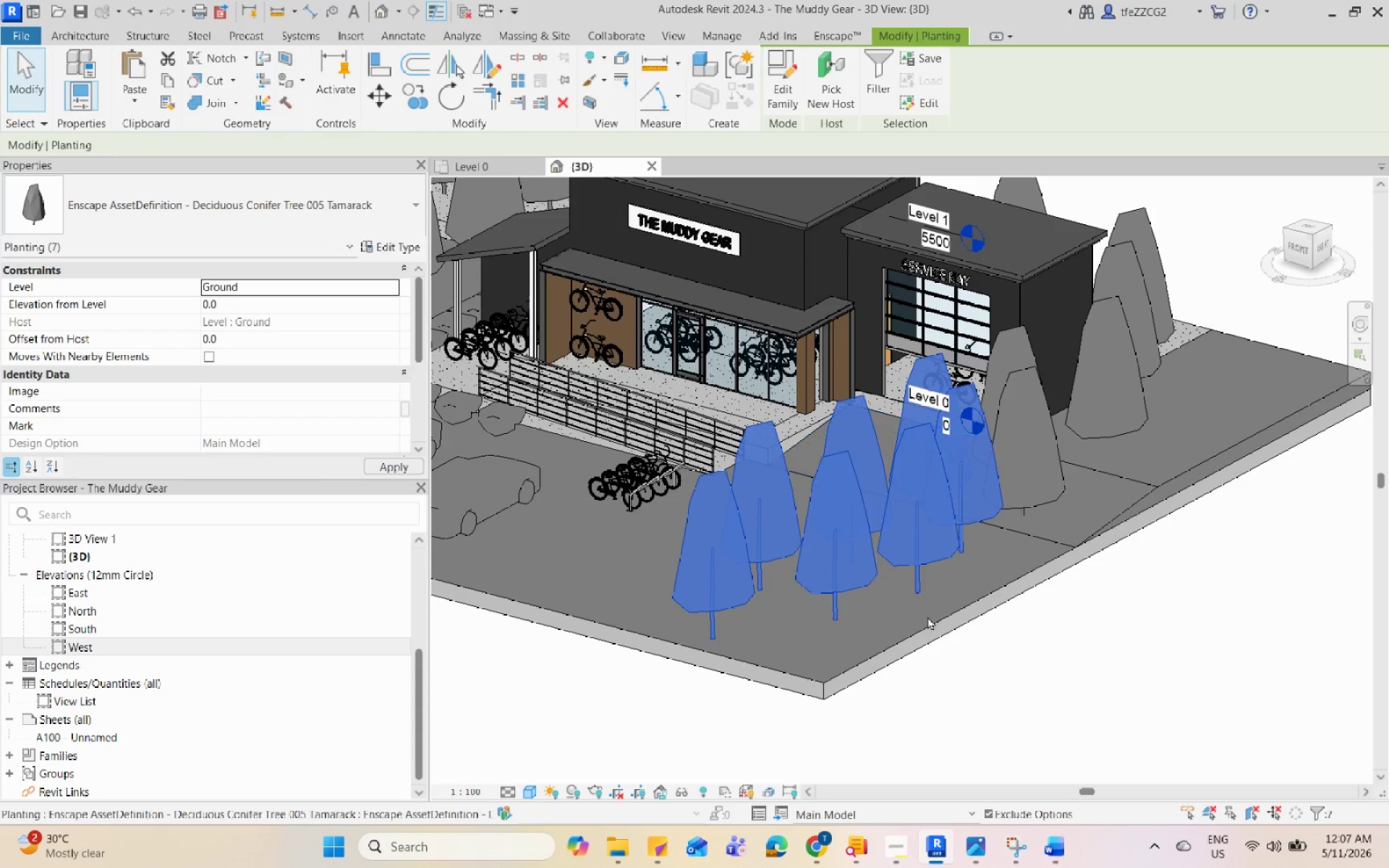 
left_click([976, 688])
 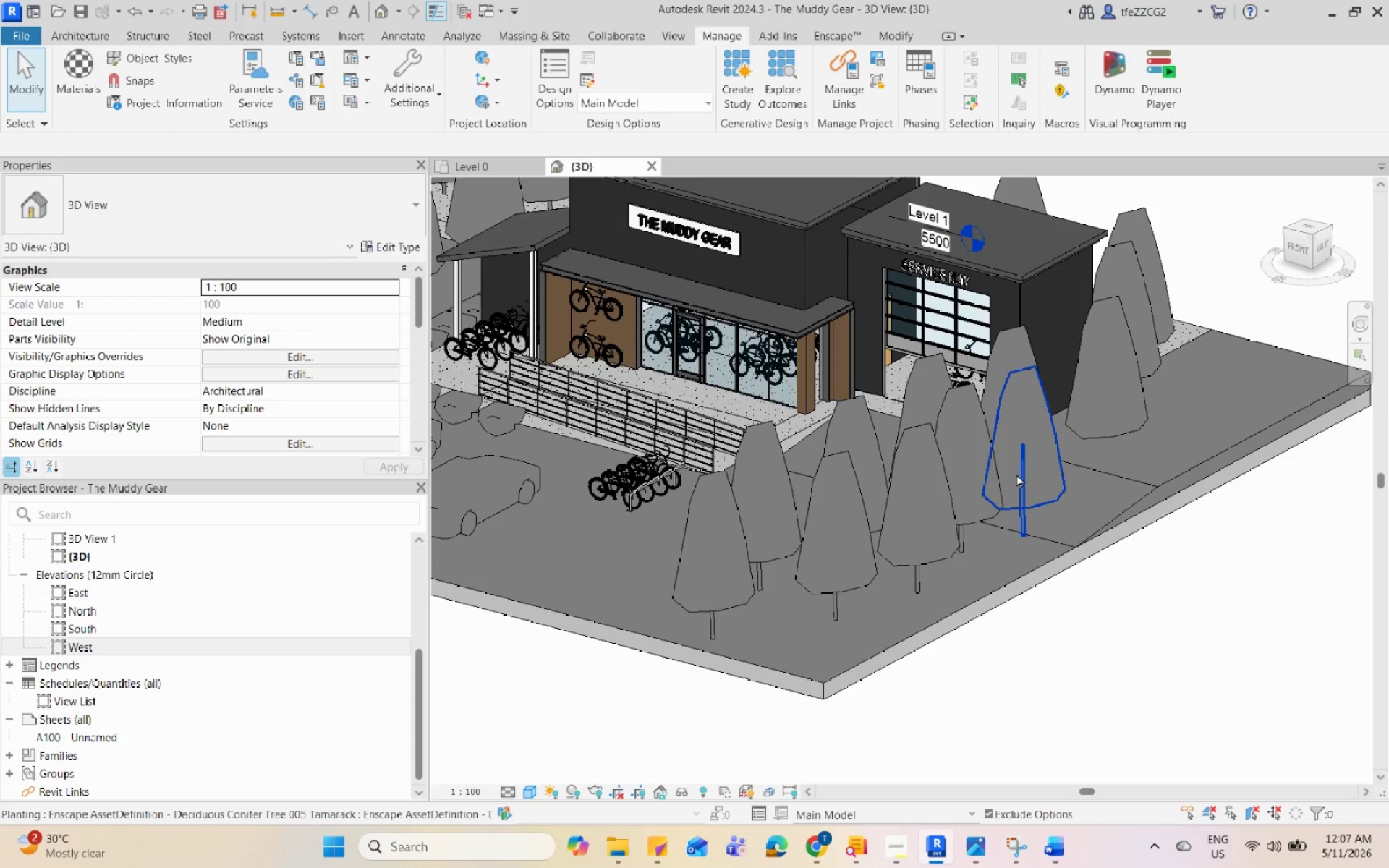 
left_click([1016, 474])
 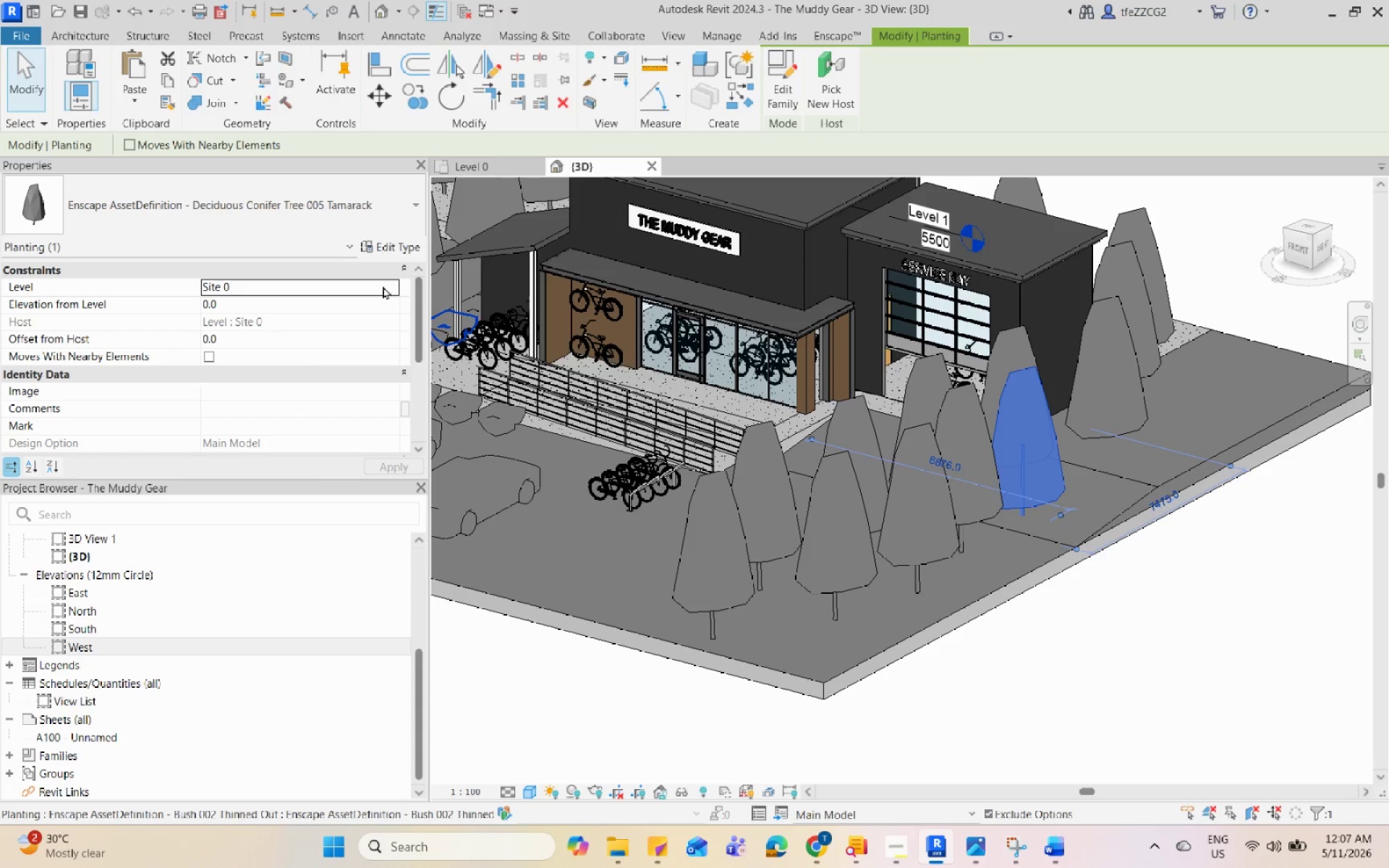 
left_click([392, 288])
 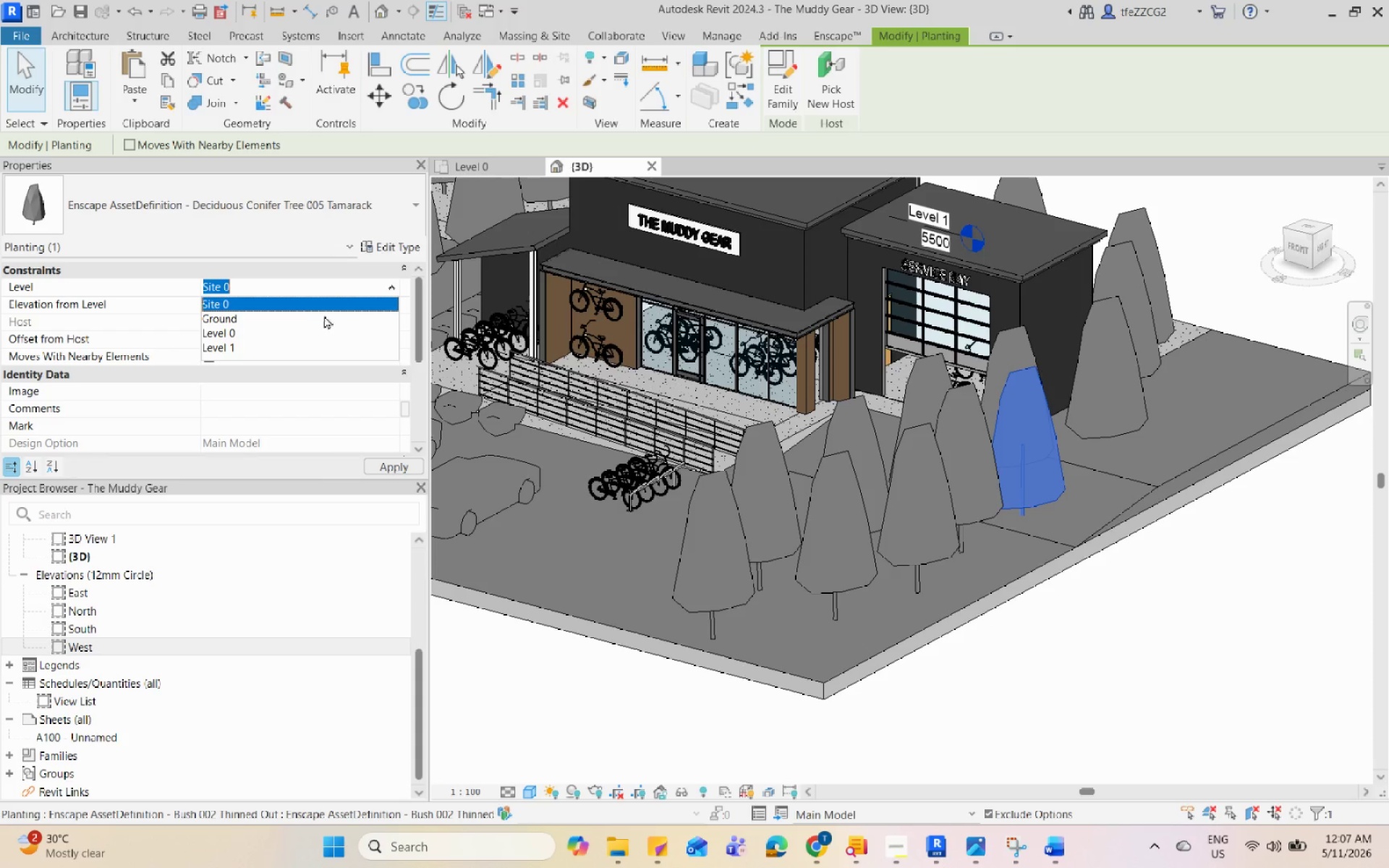 
left_click([305, 315])
 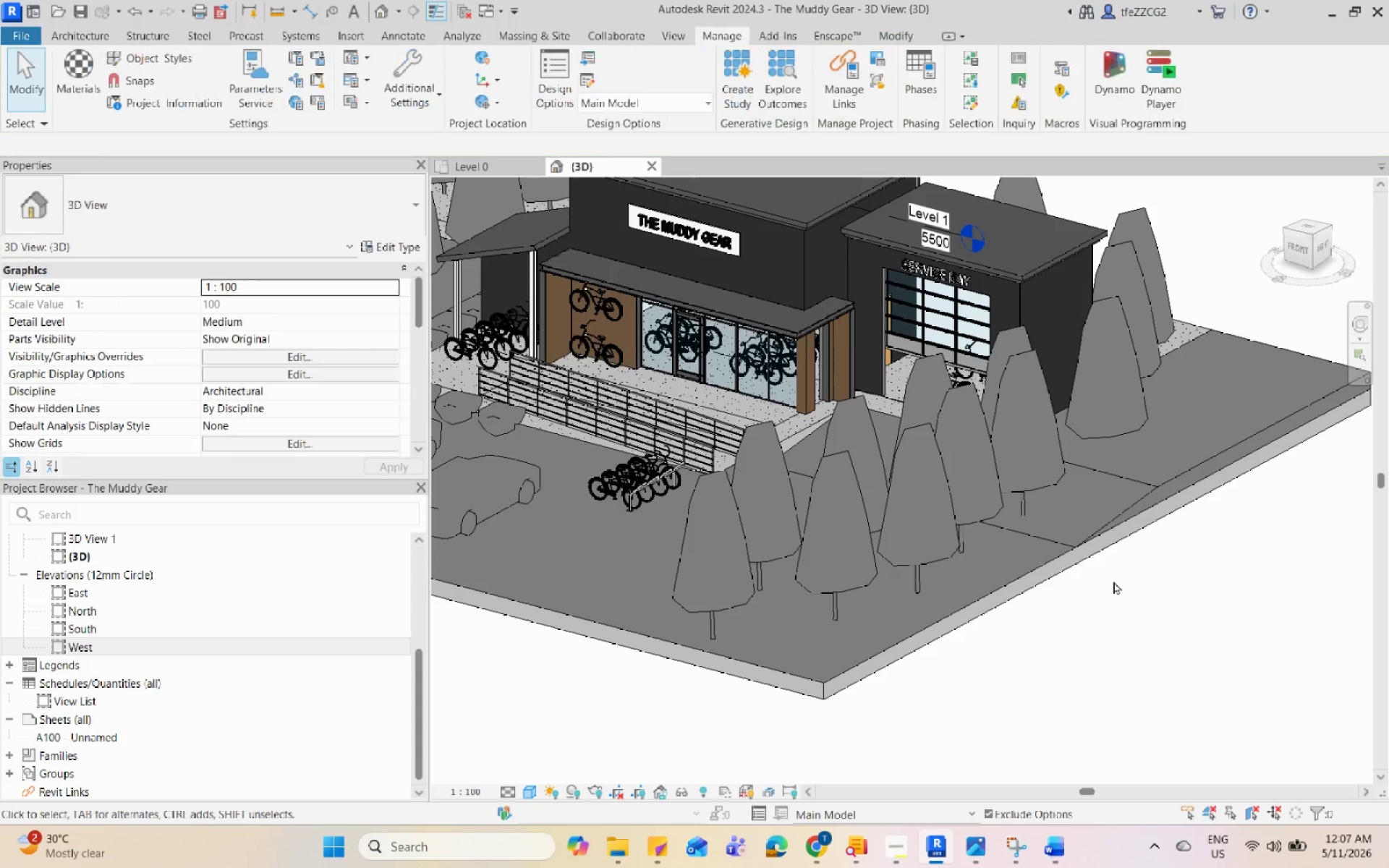 
double_click([1102, 420])
 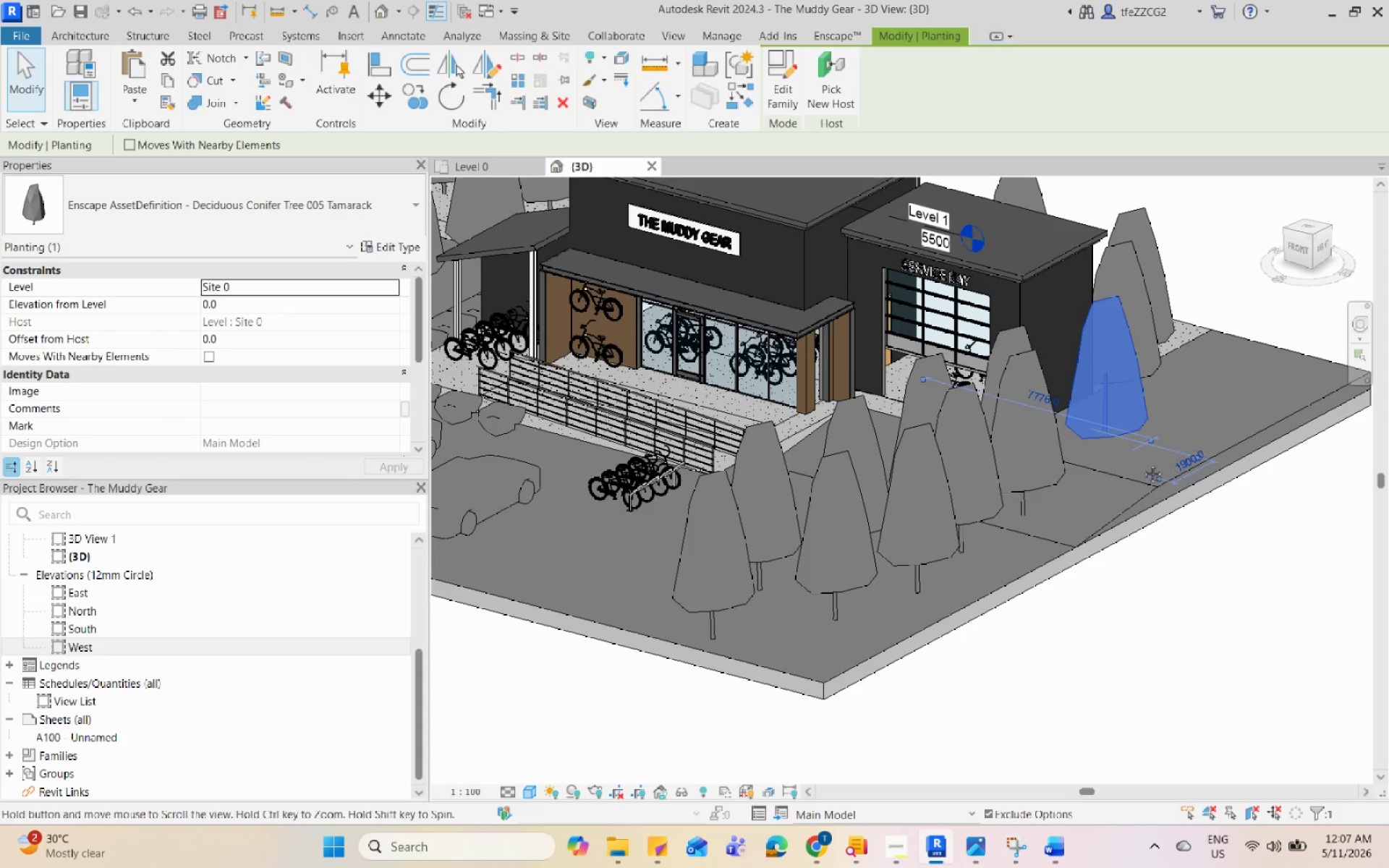 
hold_key(key=ControlLeft, duration=0.58)
 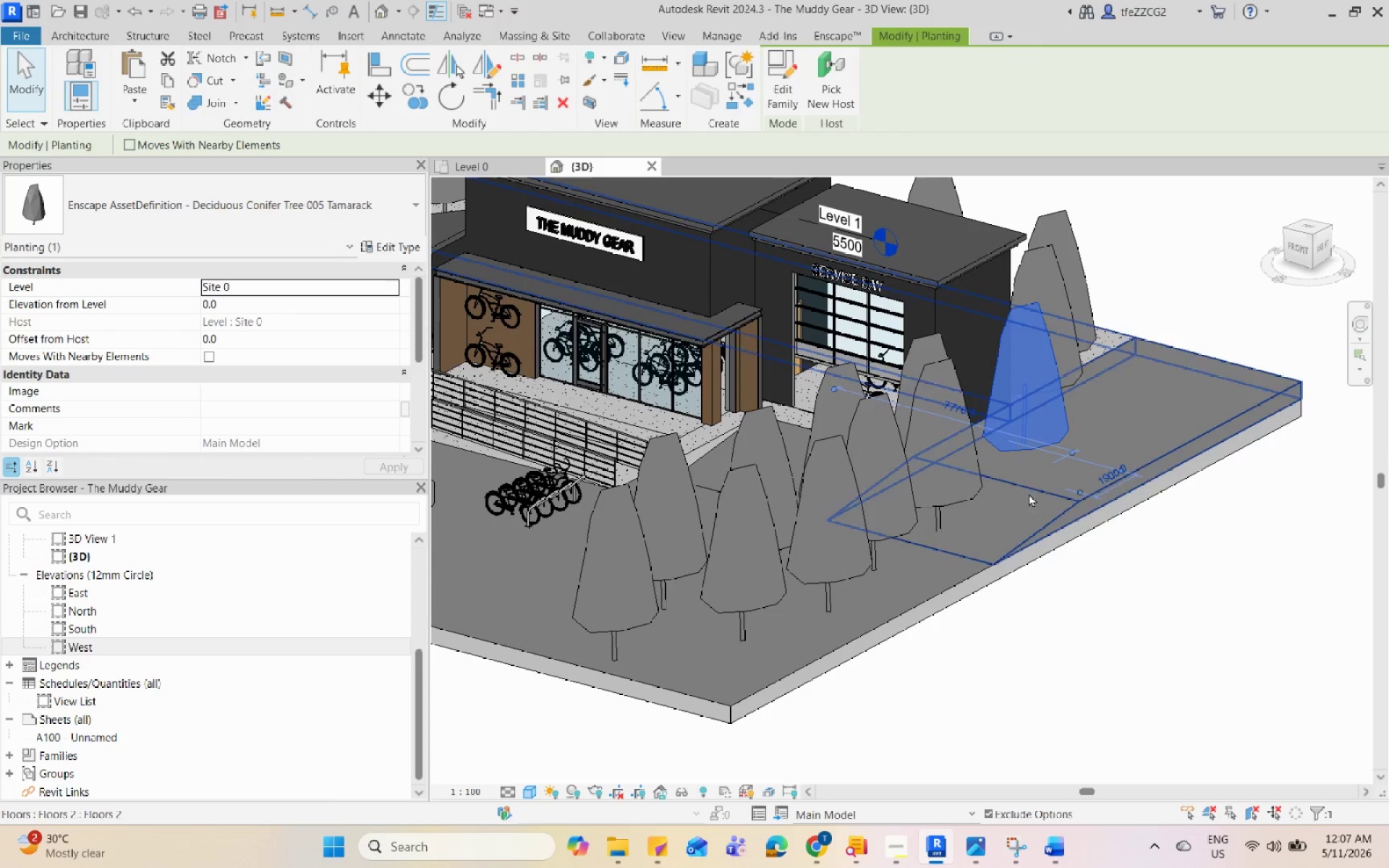 
hold_key(key=ShiftLeft, duration=1.06)
 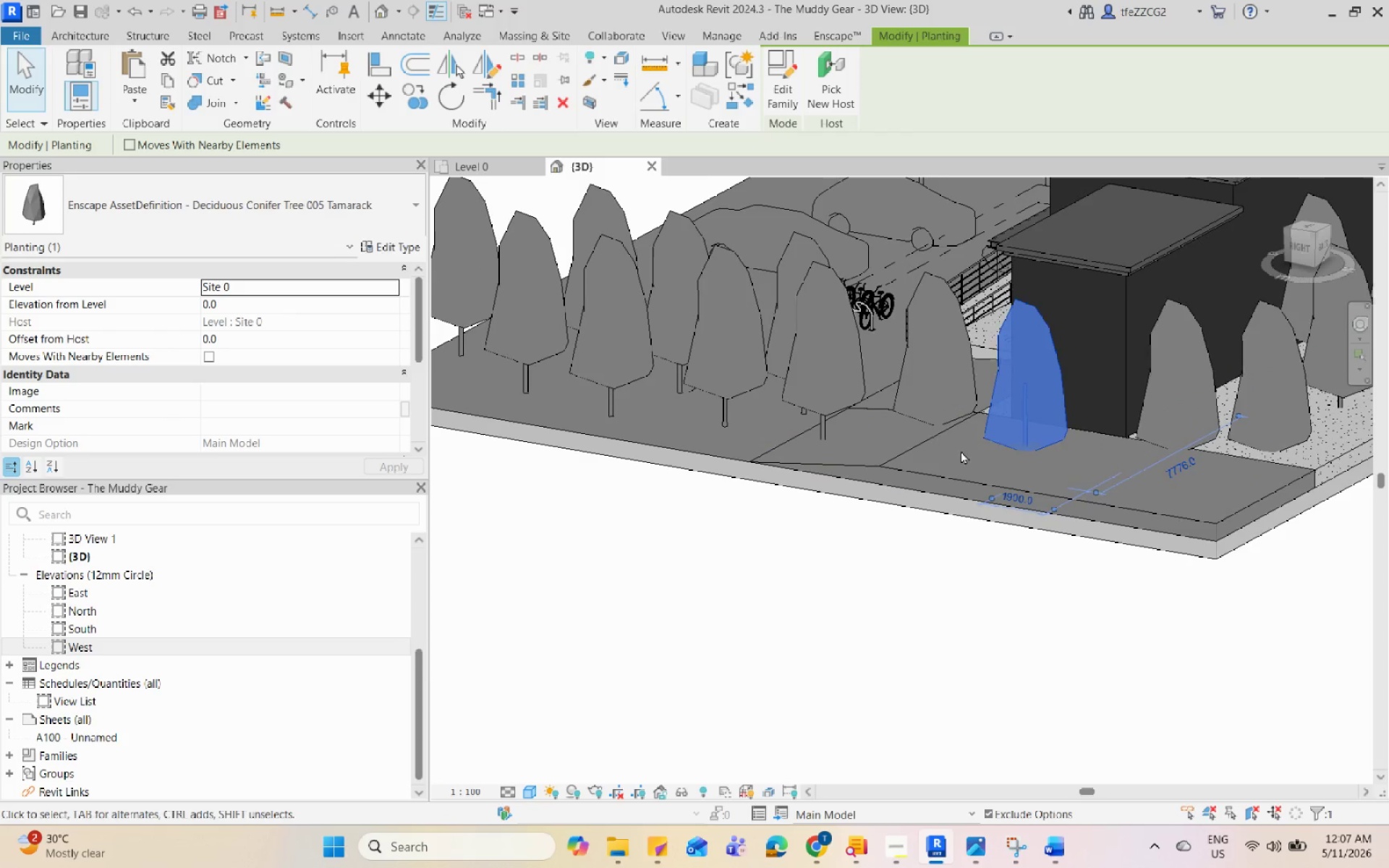 
hold_key(key=ControlLeft, duration=1.2)
left_click([1165, 378])
 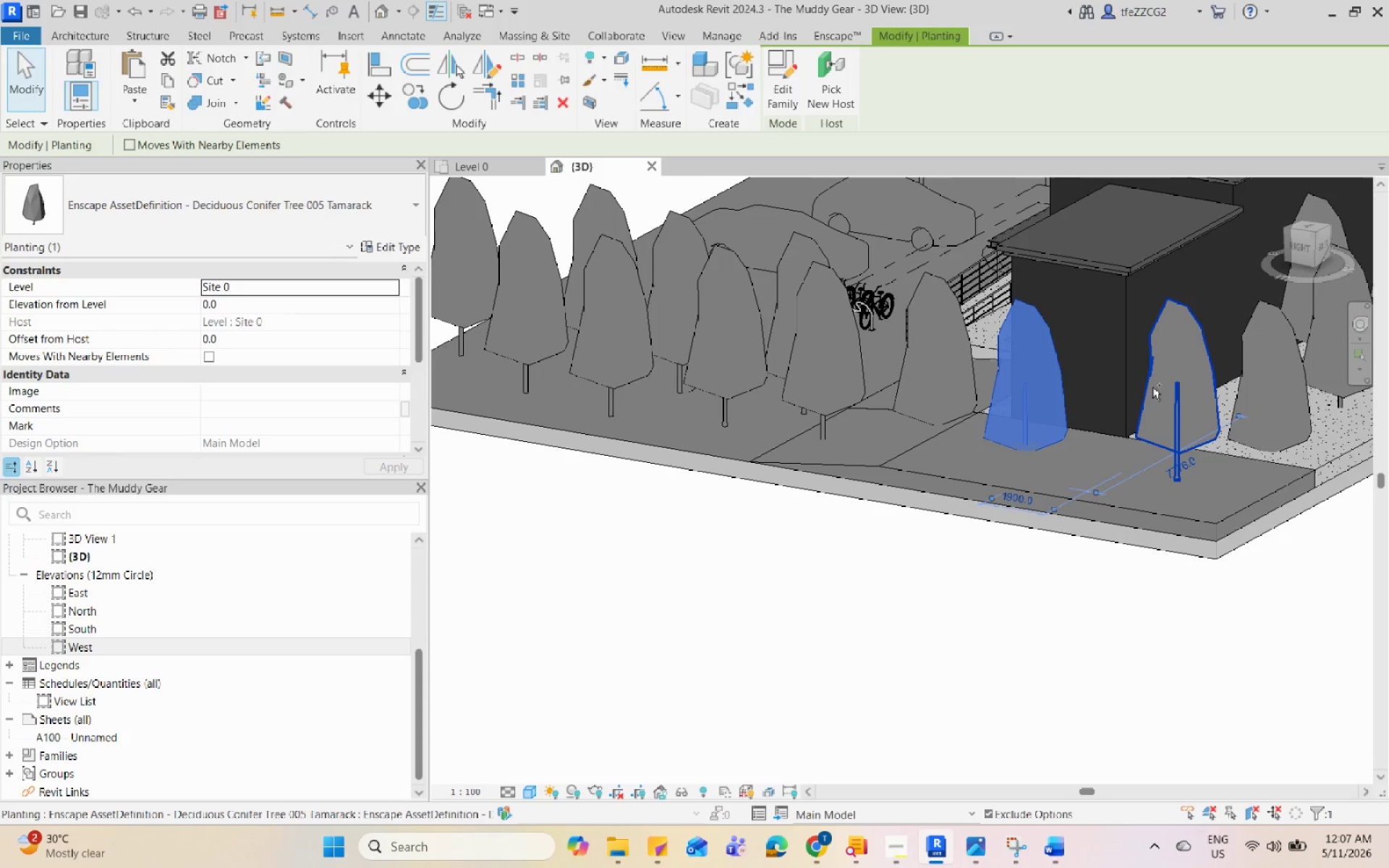 
left_click([1151, 388])
 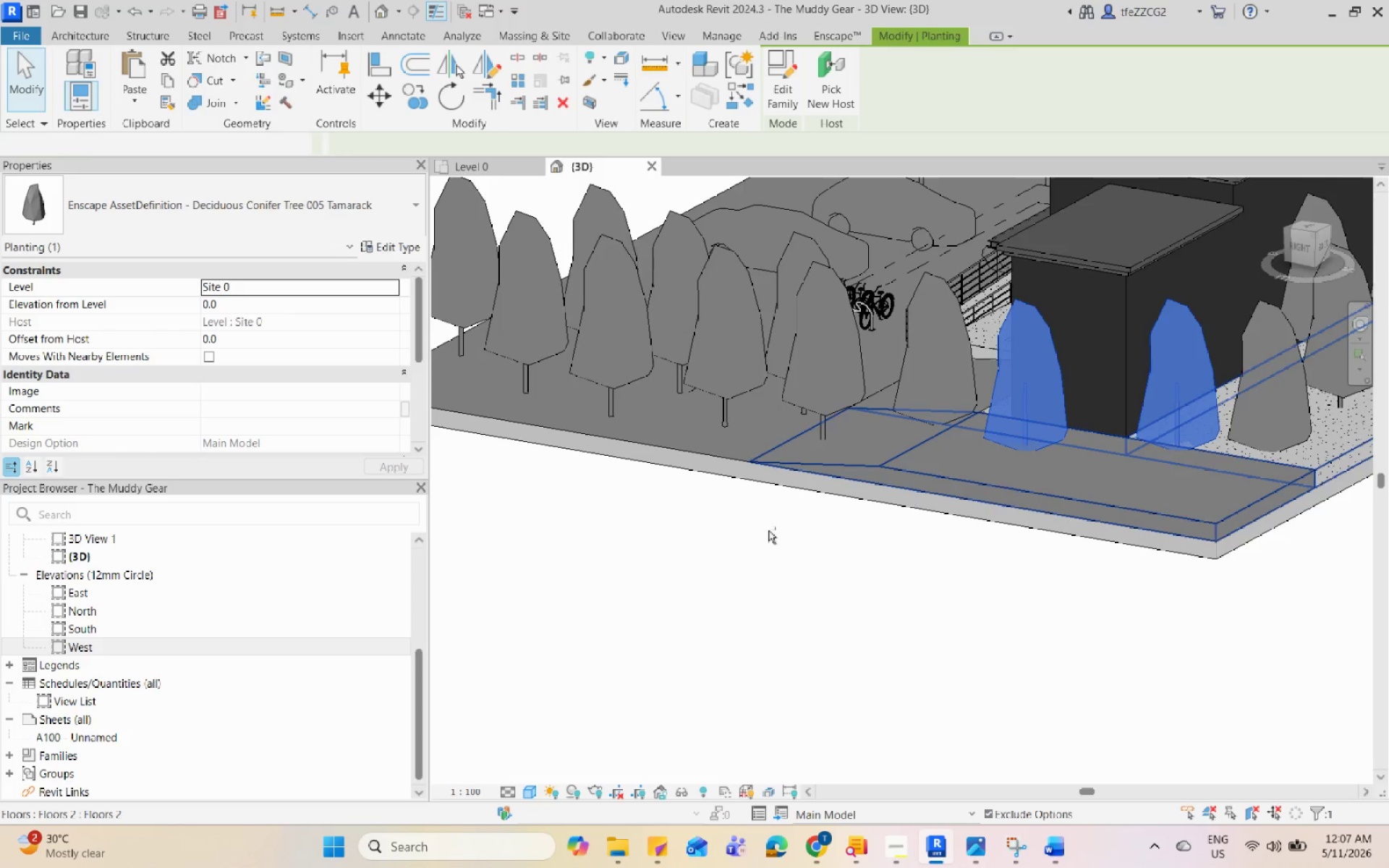 
hold_key(key=ControlLeft, duration=5.36)
 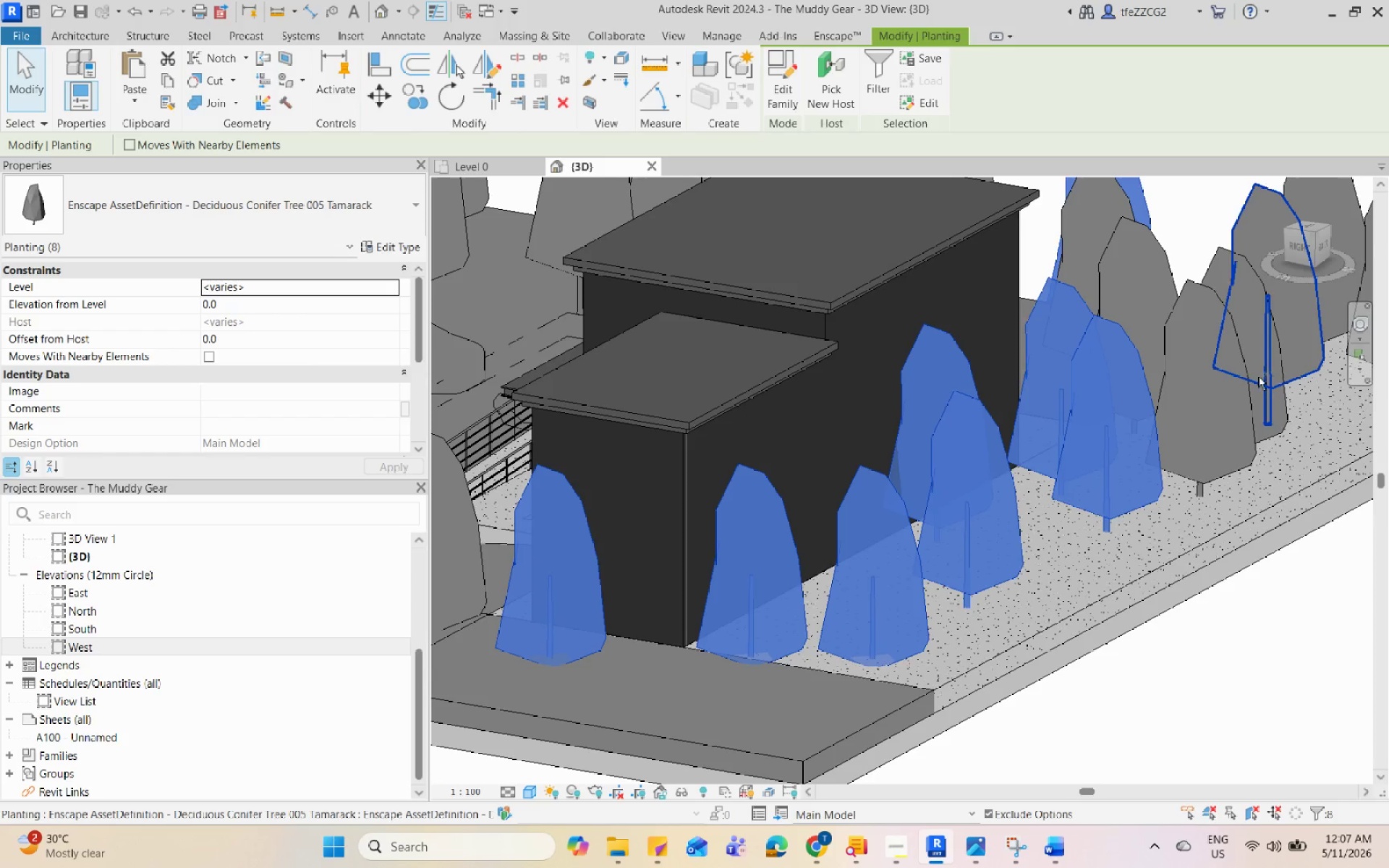 
scroll: coordinate [985, 409], scroll_direction: none, amount: 0.0
 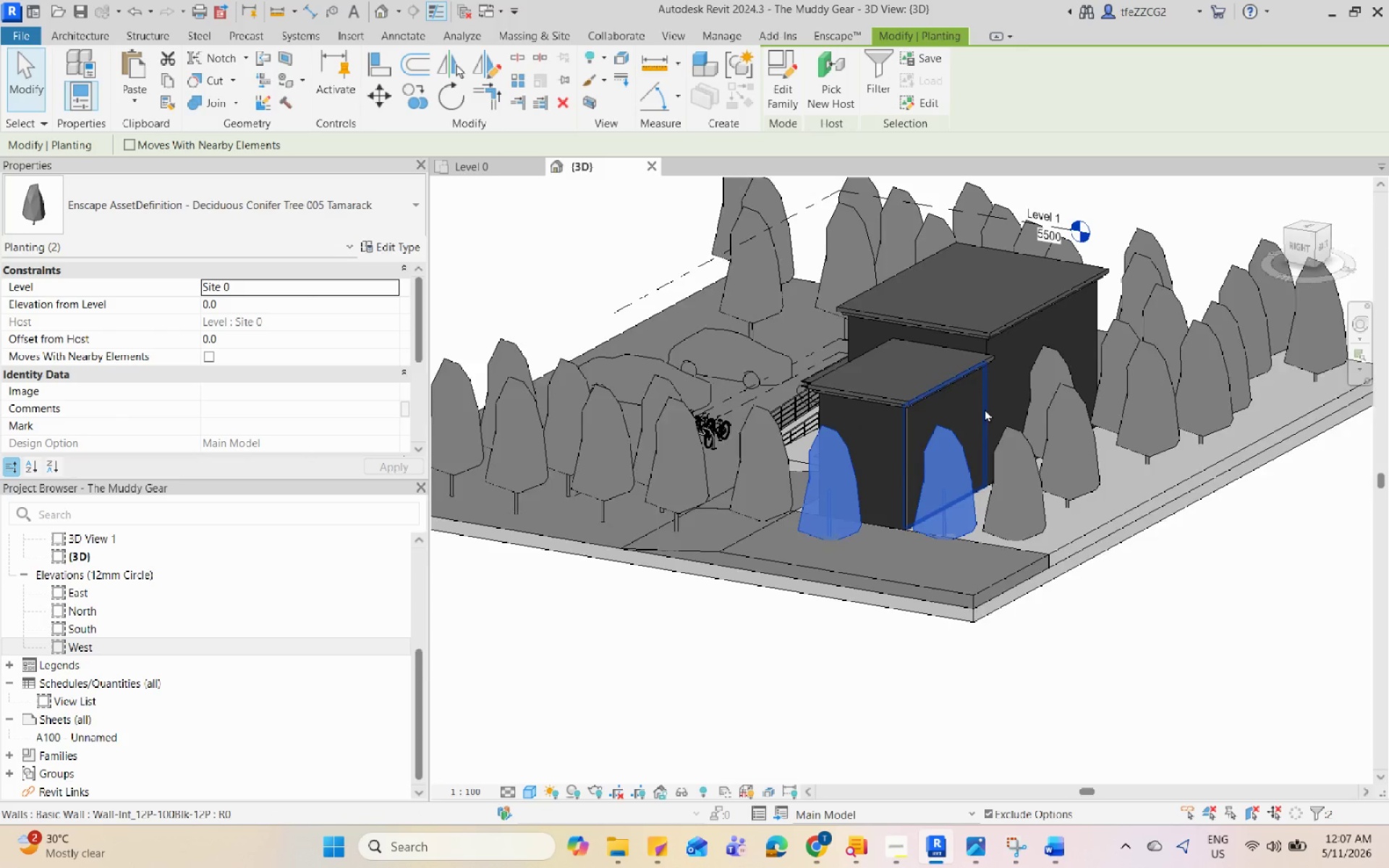 
left_click([1028, 448])
 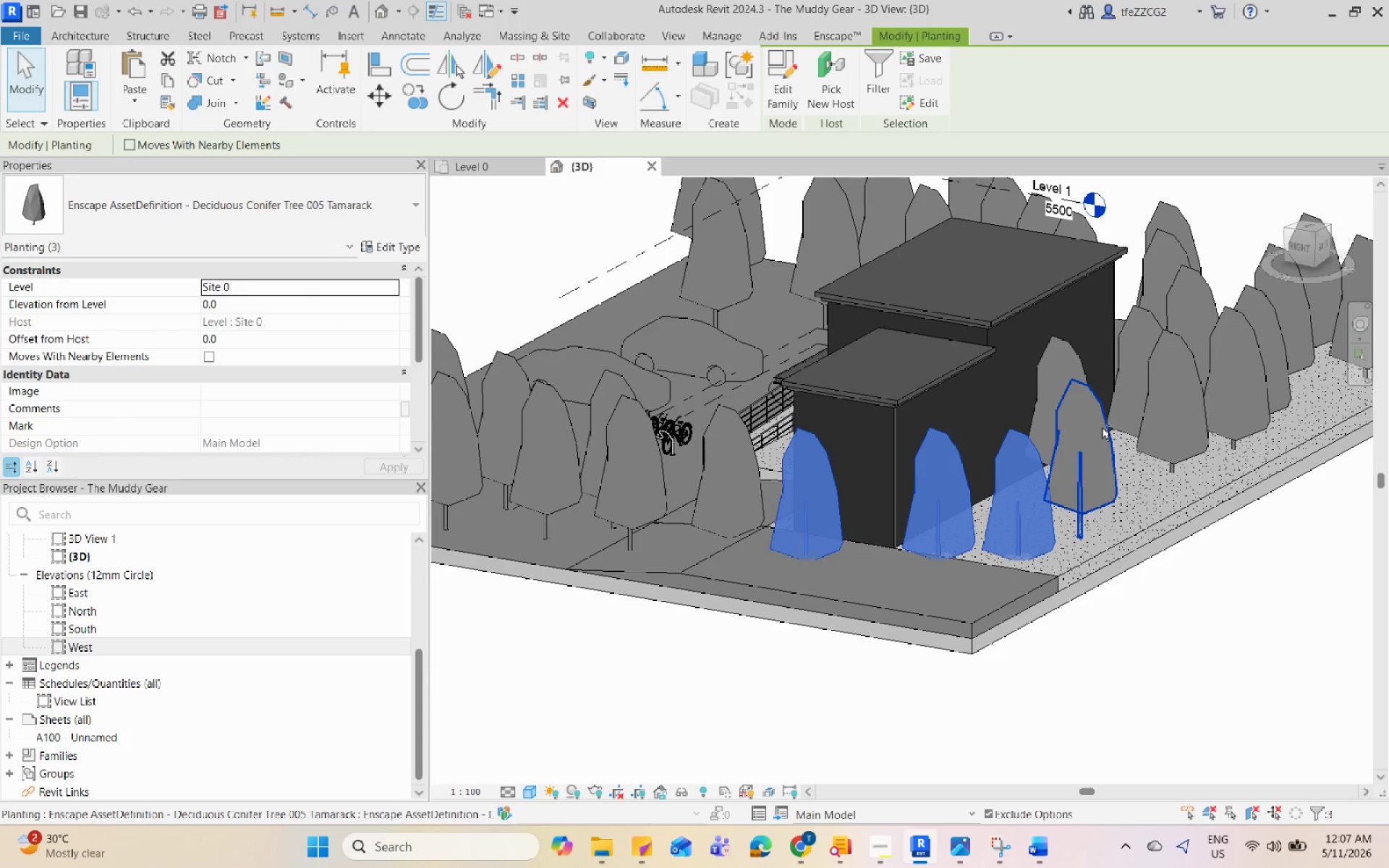 
left_click([1102, 429])
 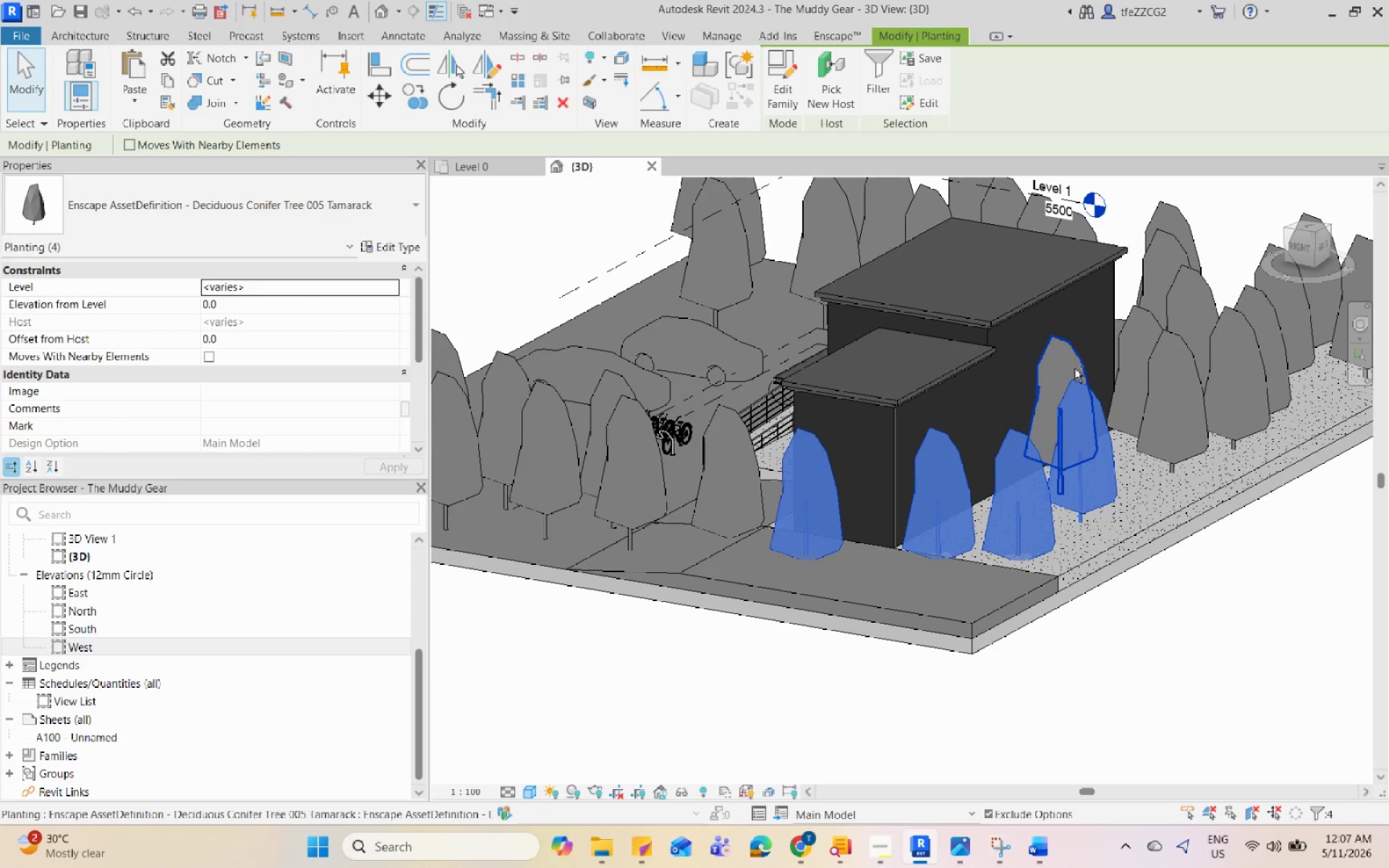 
left_click([1077, 359])
 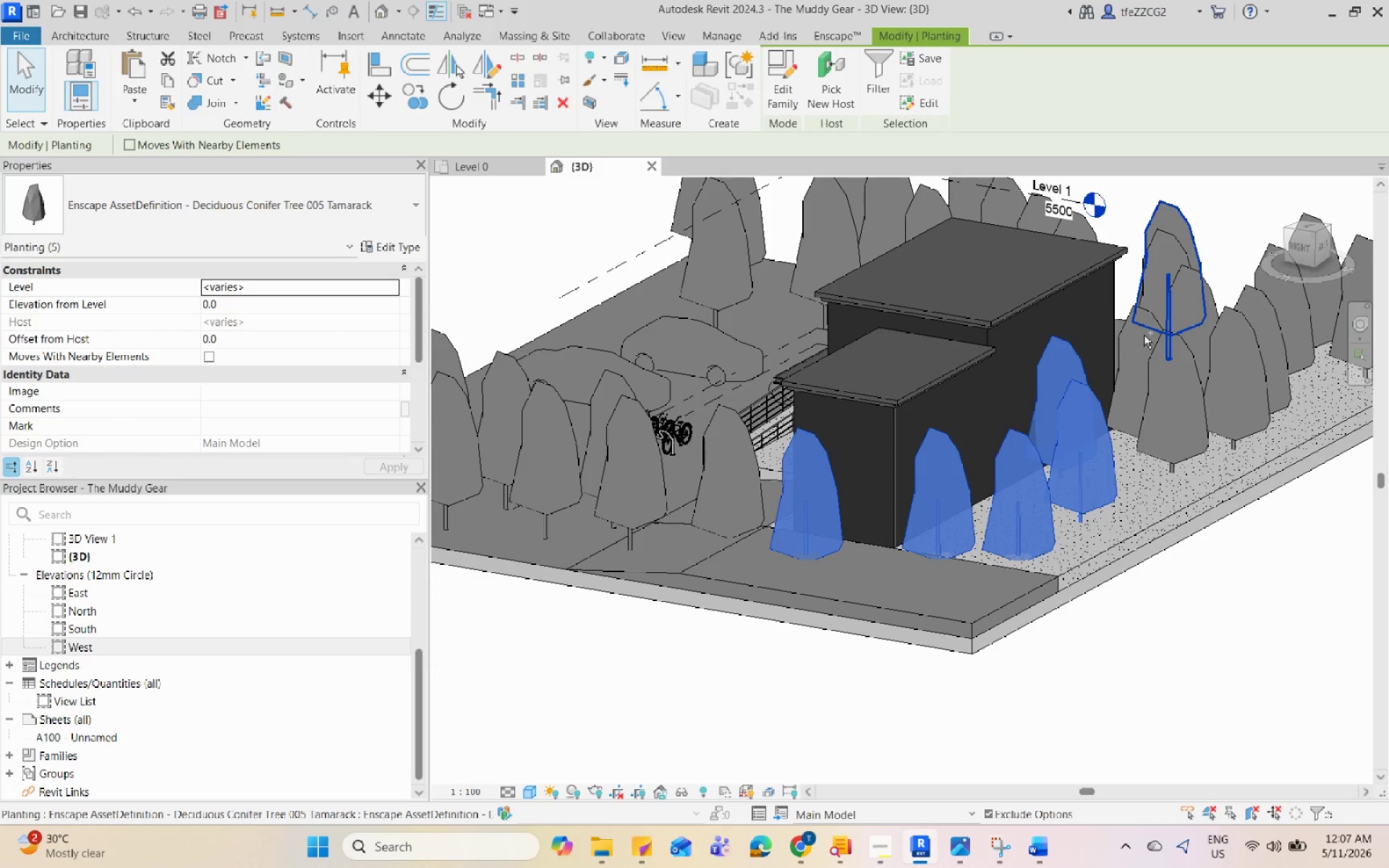 
left_click([1144, 335])
 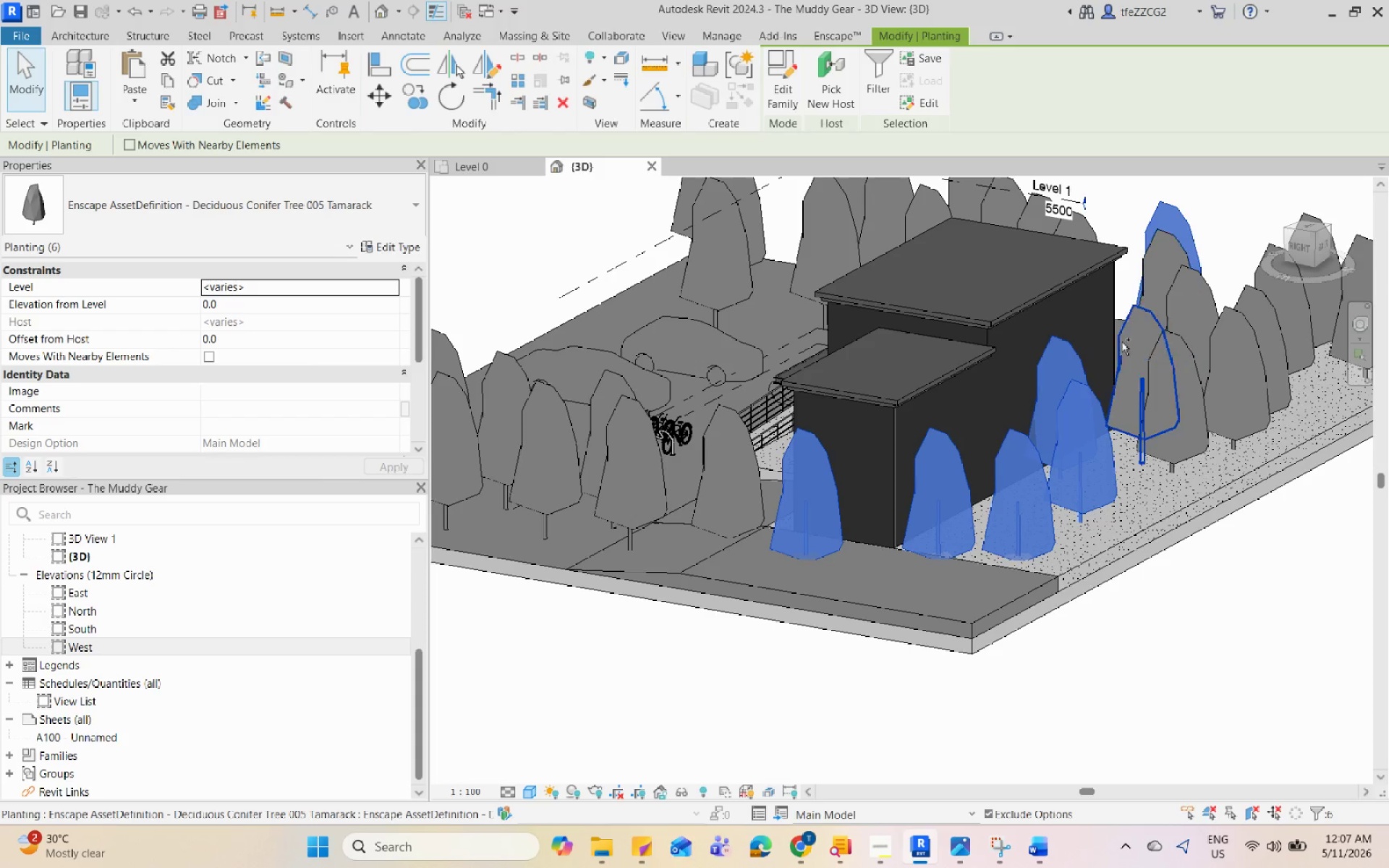 
left_click([1118, 341])
 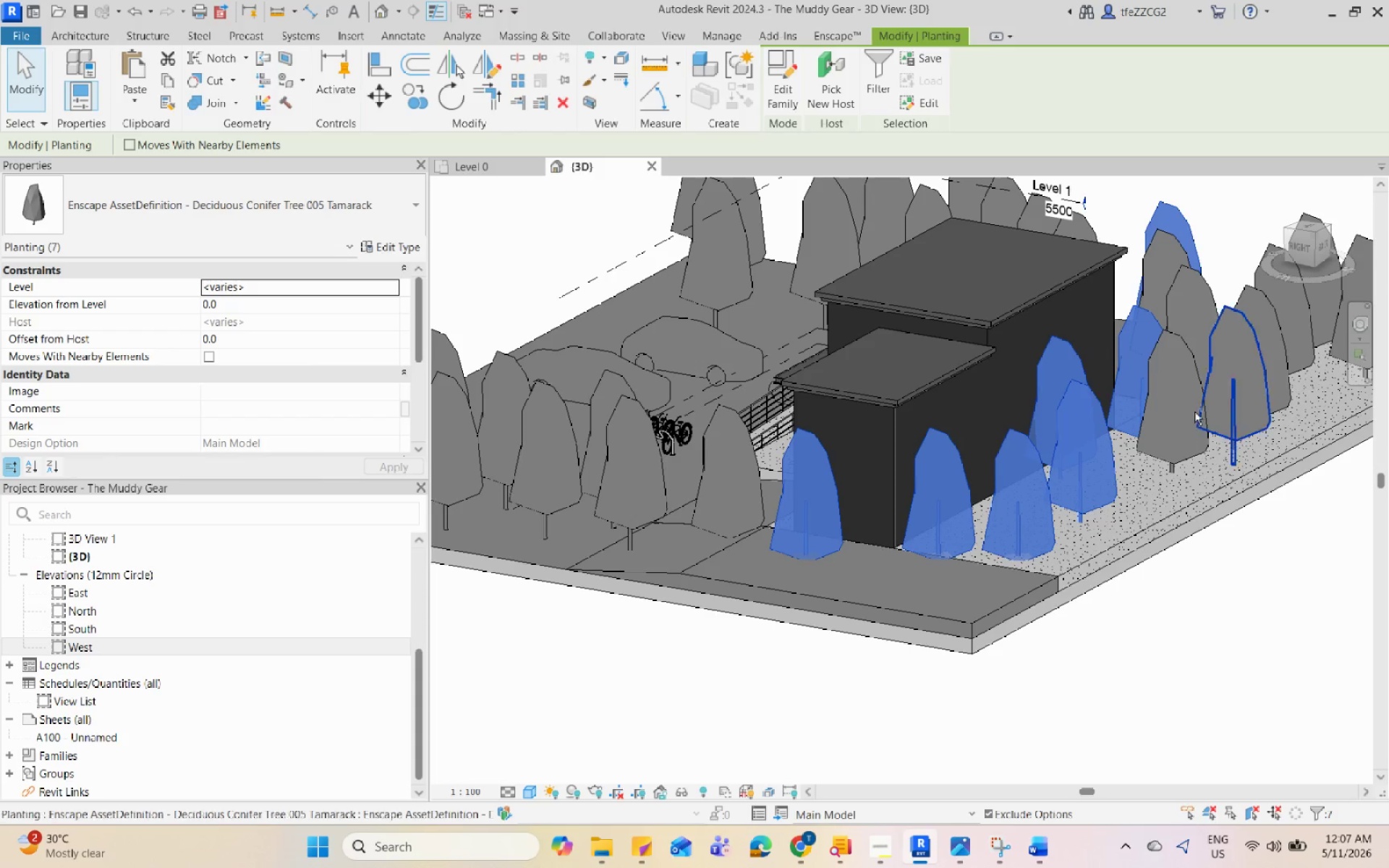 
left_click([1198, 412])
 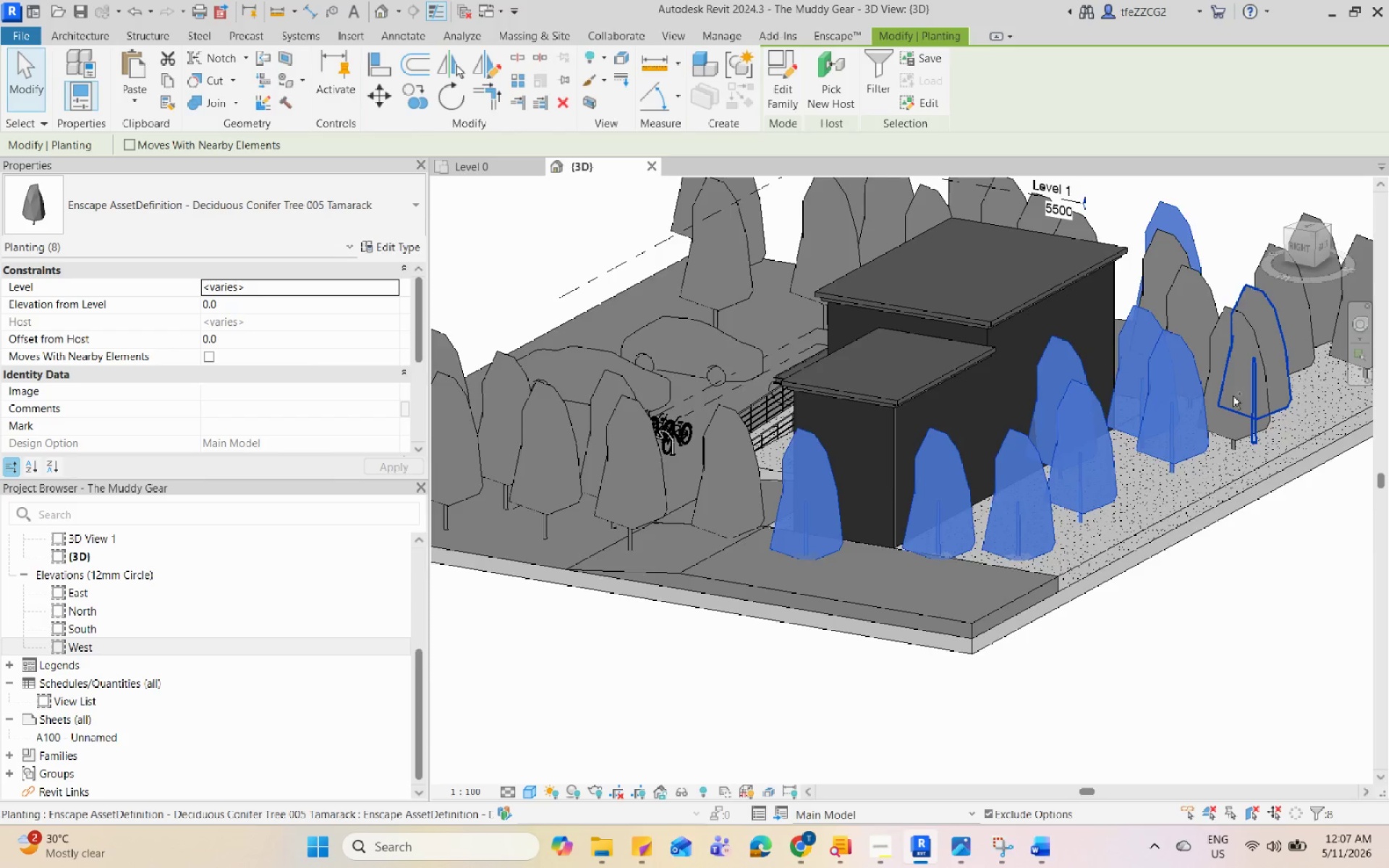 
hold_key(key=ControlLeft, duration=0.72)
 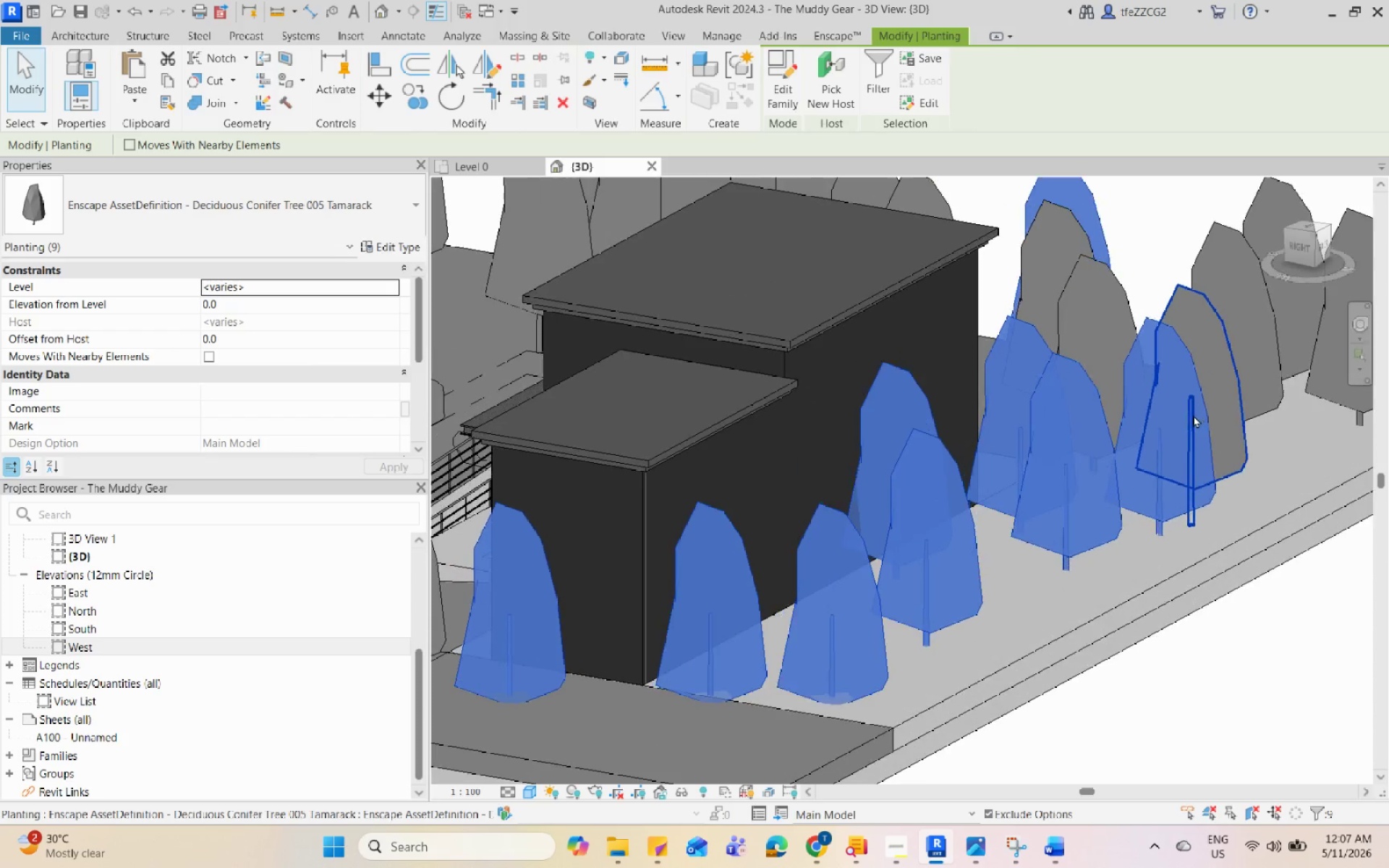 
scroll: coordinate [1297, 358], scroll_direction: up, amount: 3.0
 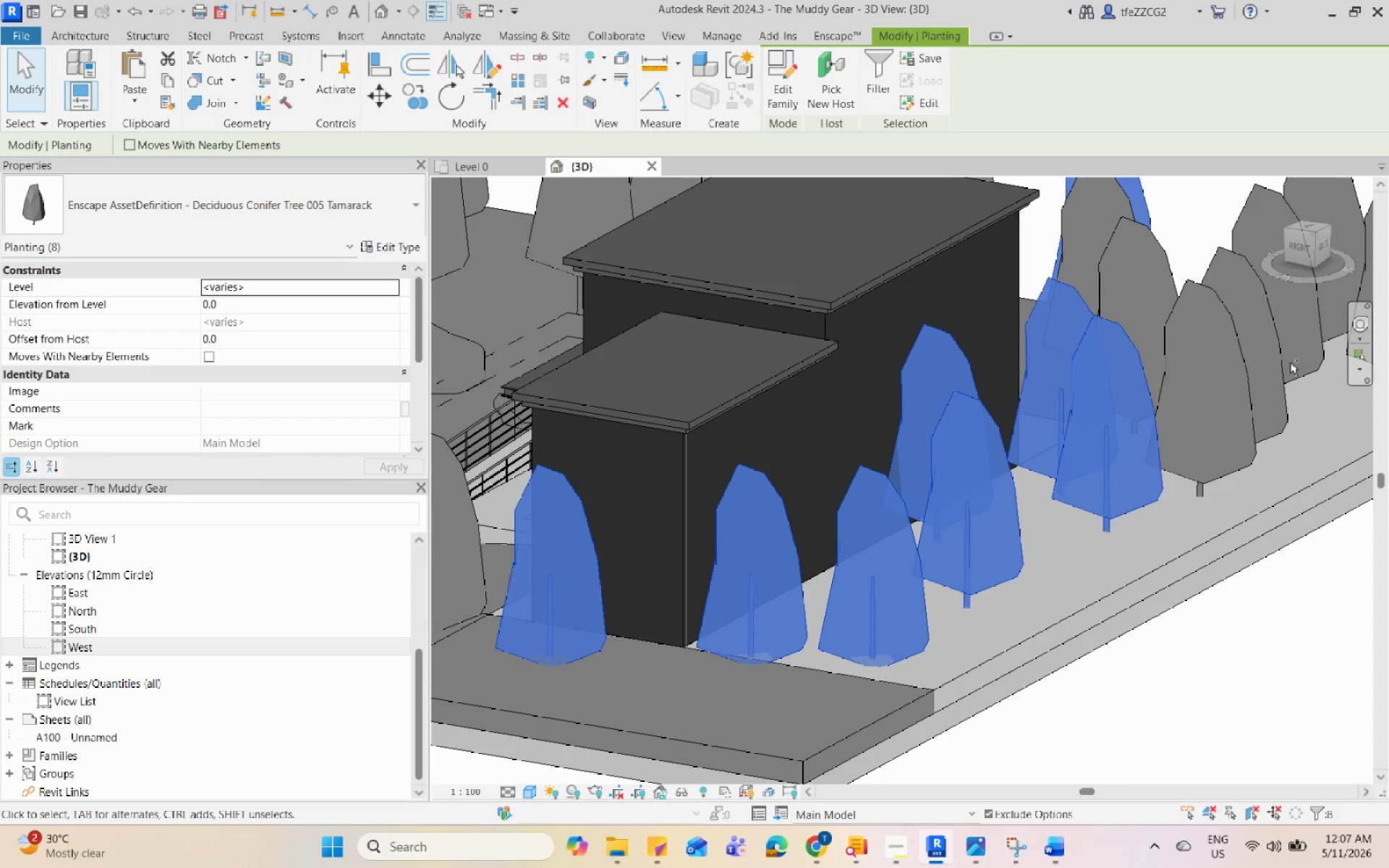 
left_click([1246, 381])
 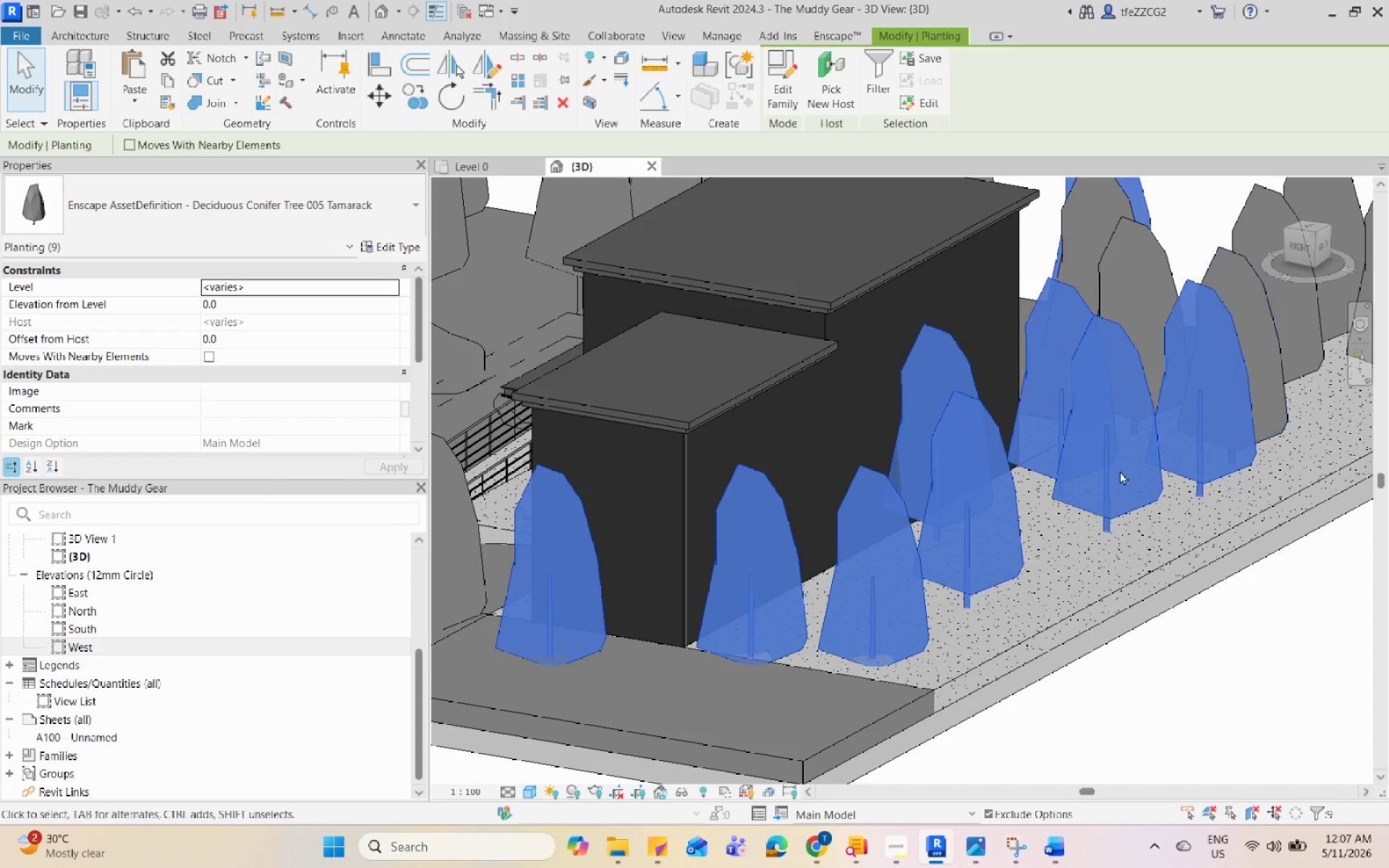 
hold_key(key=ControlLeft, duration=1.44)
 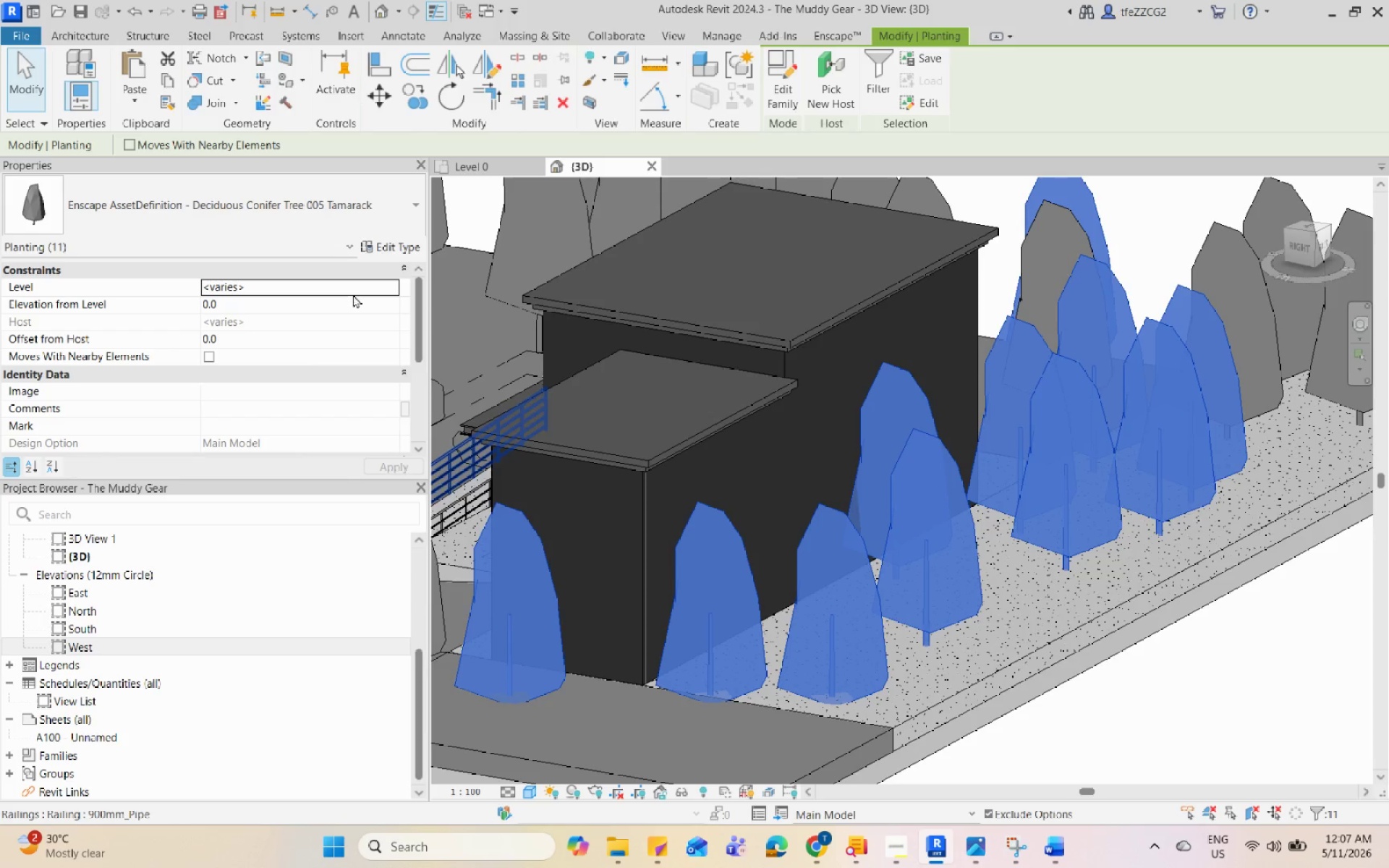 
scroll: coordinate [1193, 414], scroll_direction: none, amount: 0.0
 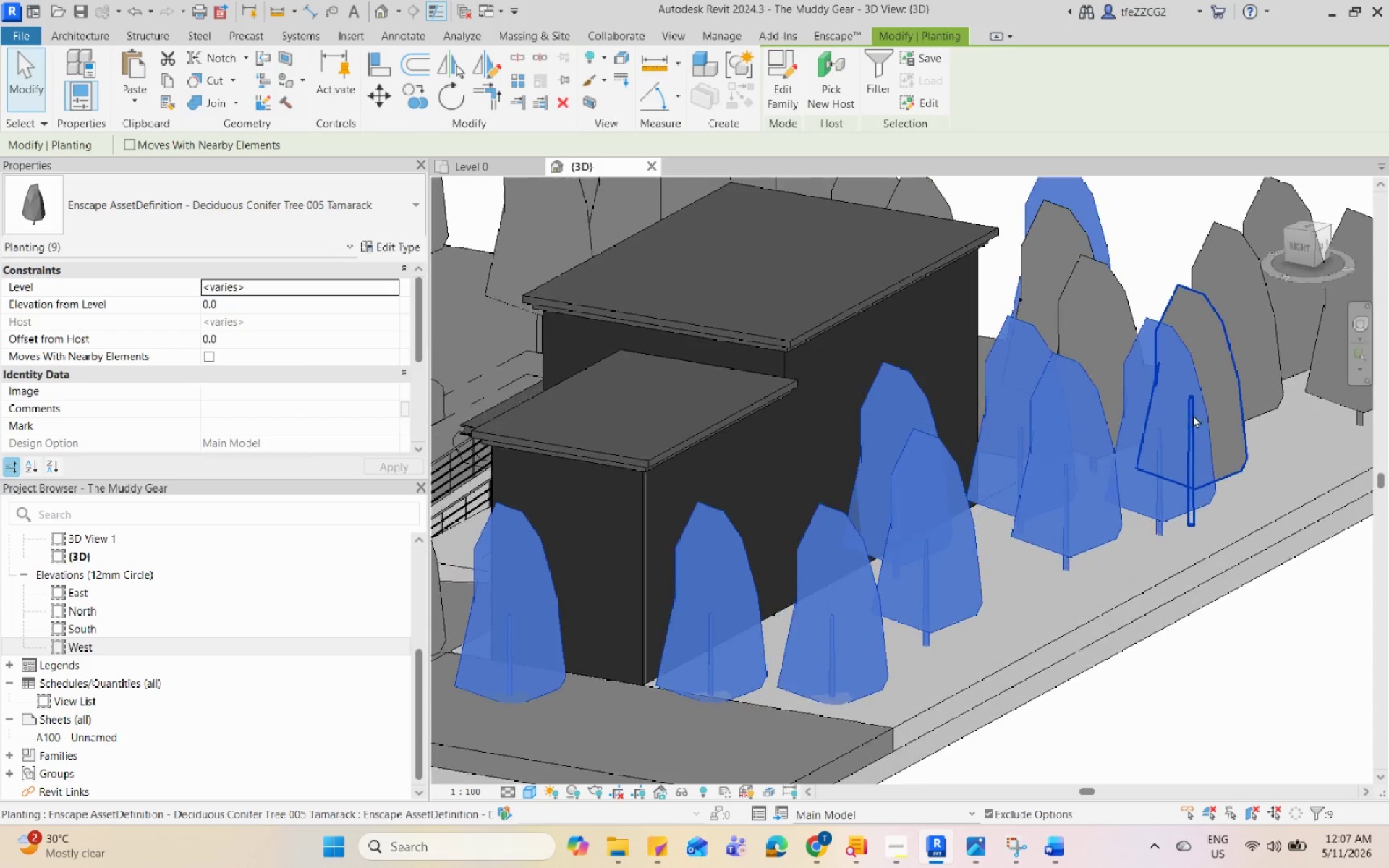 
left_click([1239, 411])
 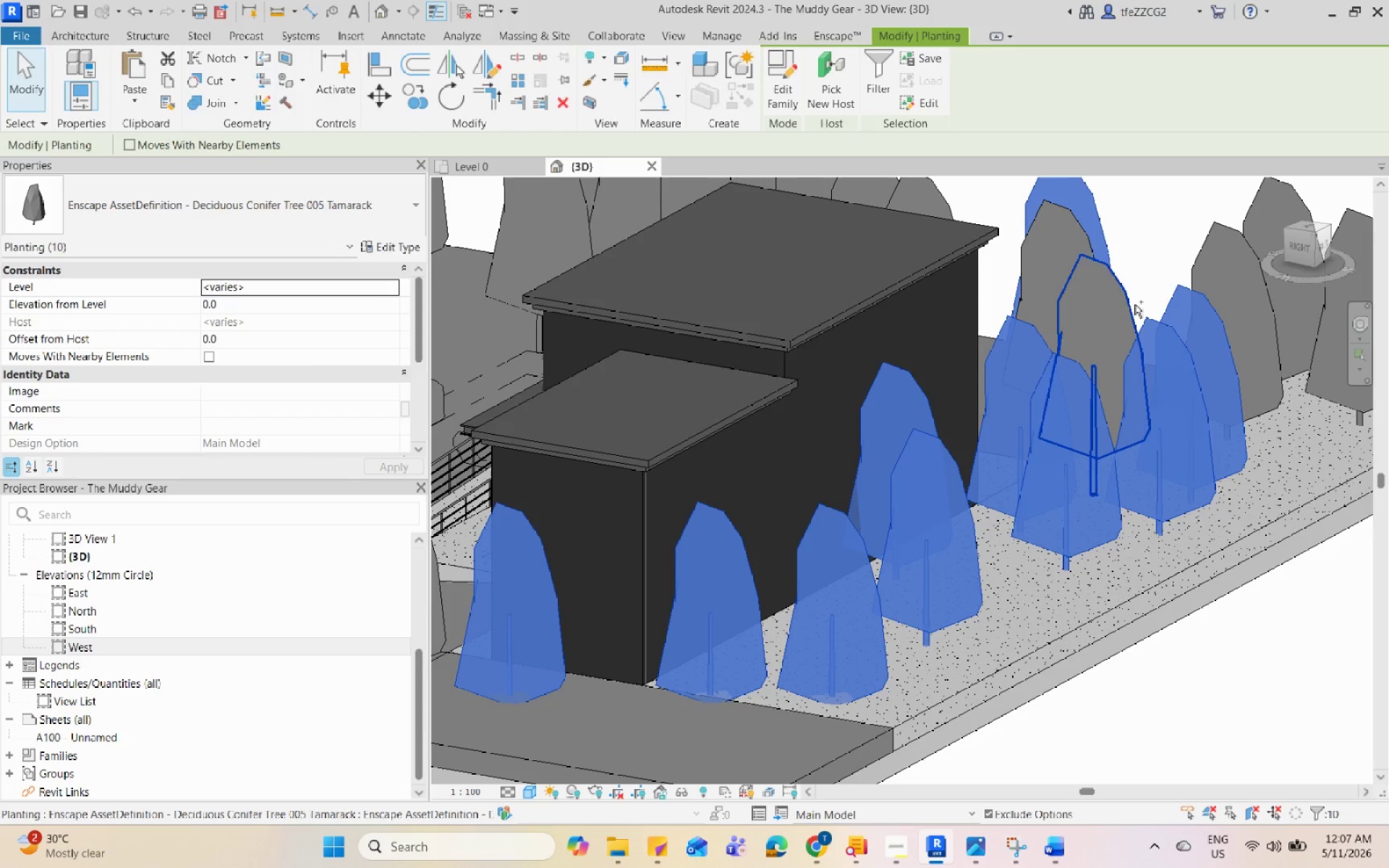 
left_click([1131, 302])
 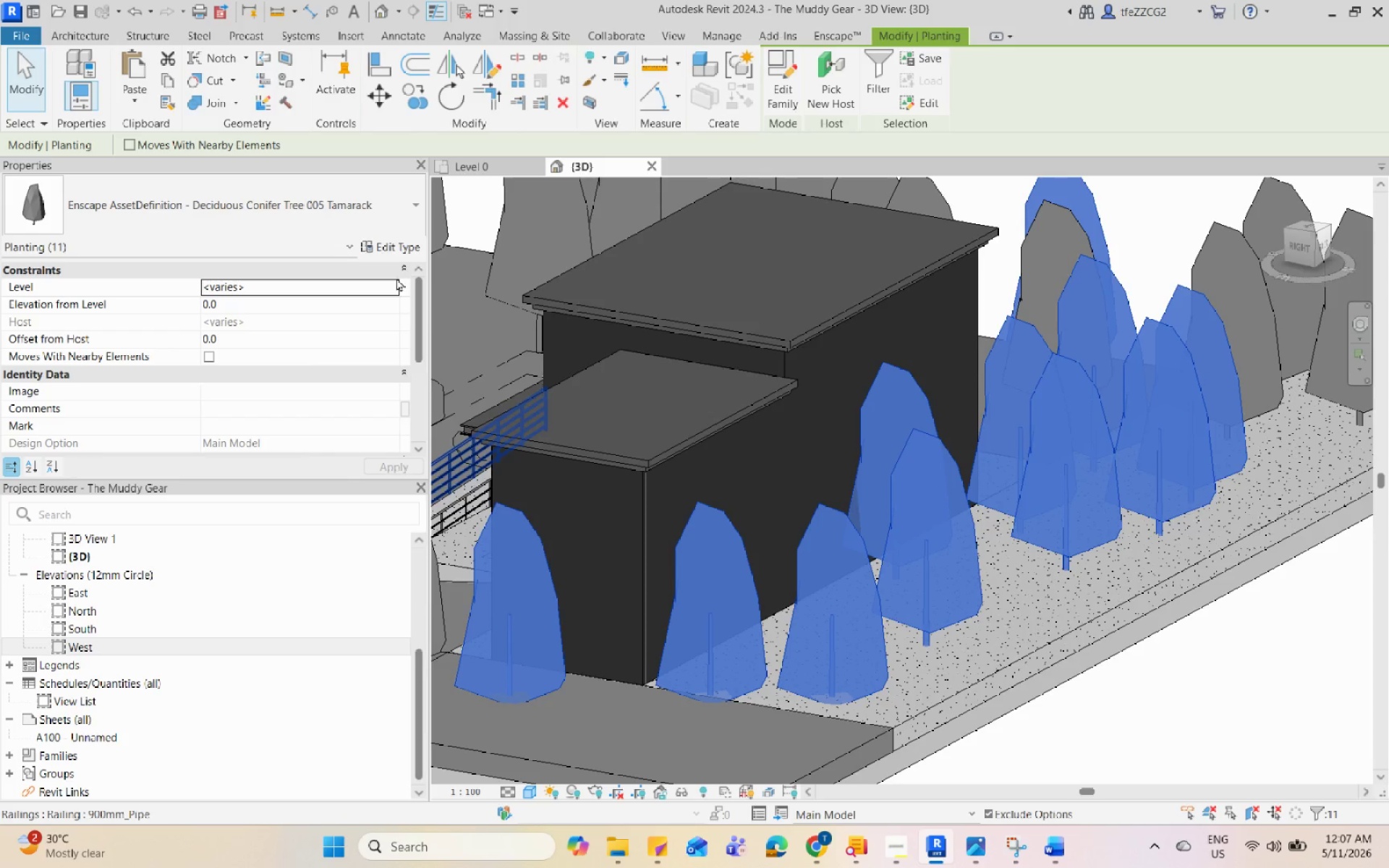 
left_click([388, 286])
 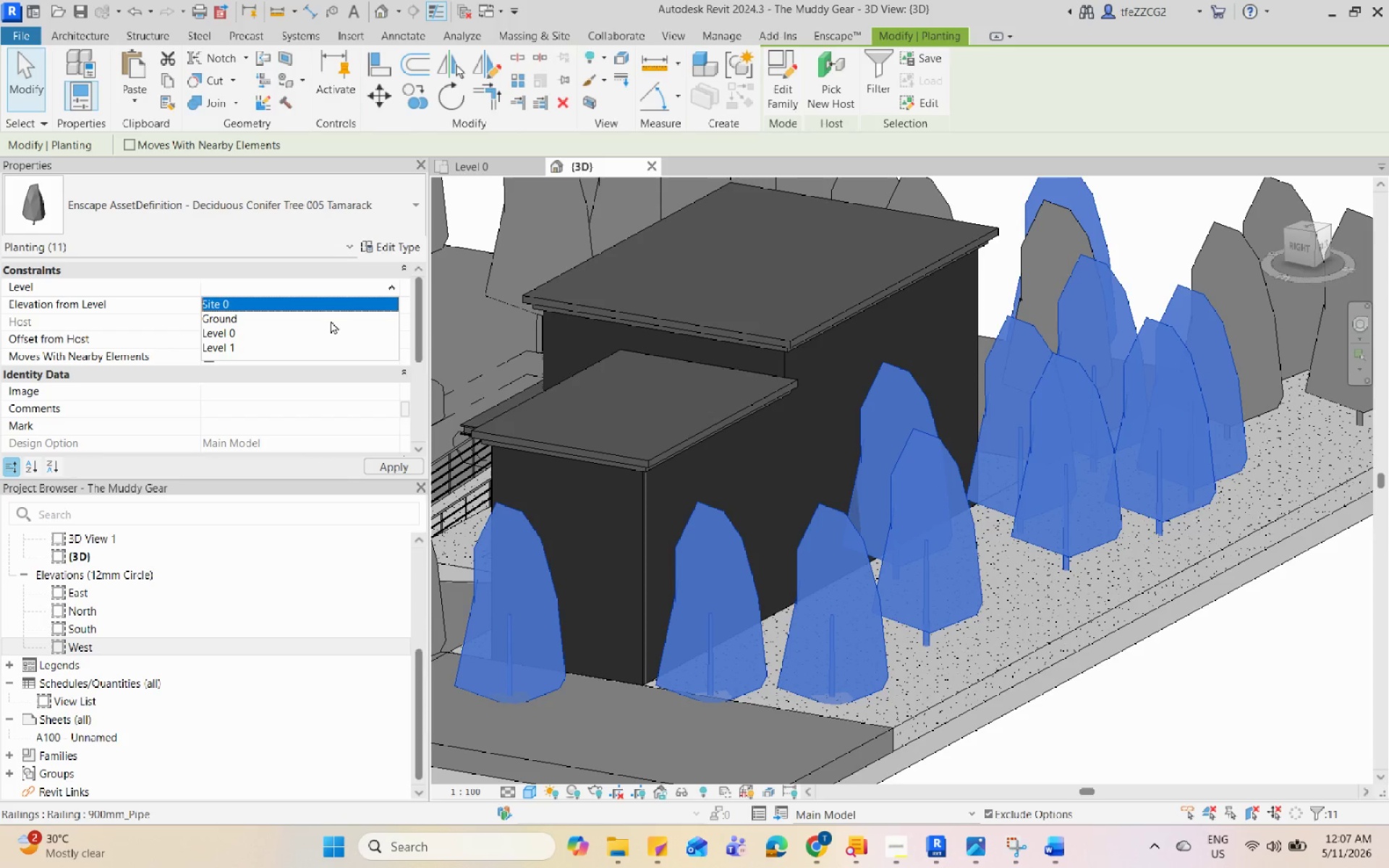 
left_click([331, 320])
 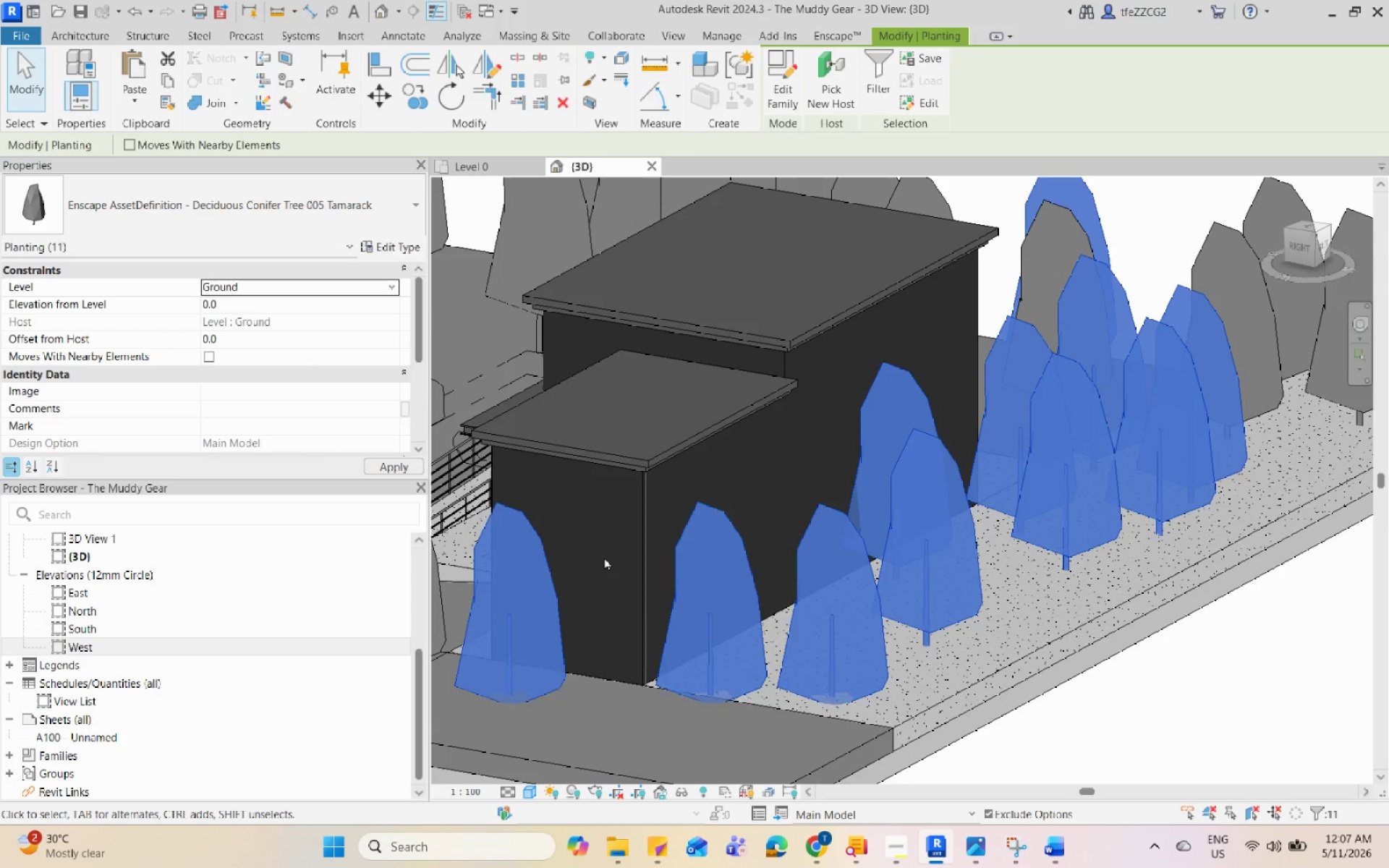 
scroll: coordinate [619, 559], scroll_direction: down, amount: 5.0
 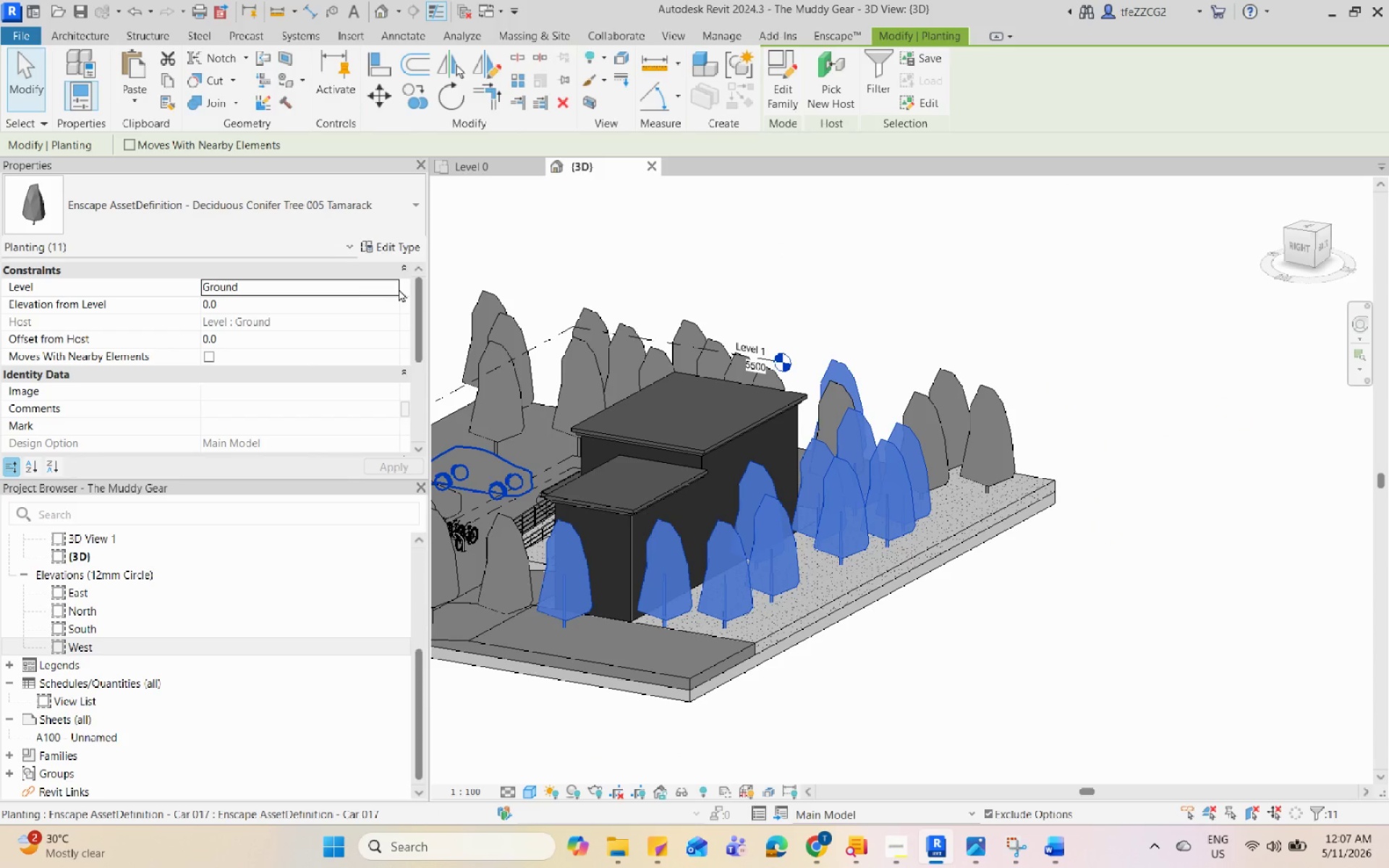 
double_click([387, 290])
 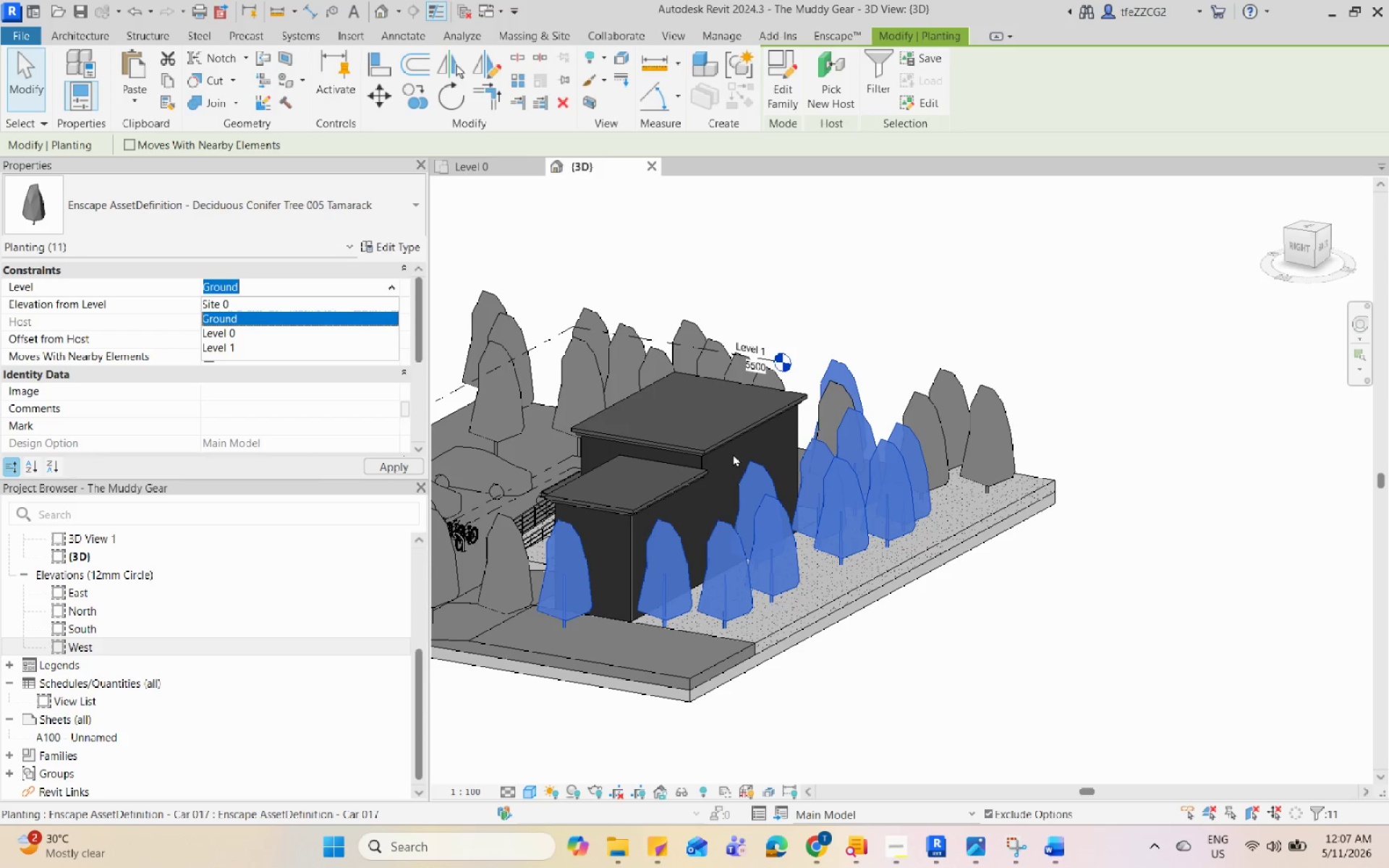 
left_click([284, 330])
 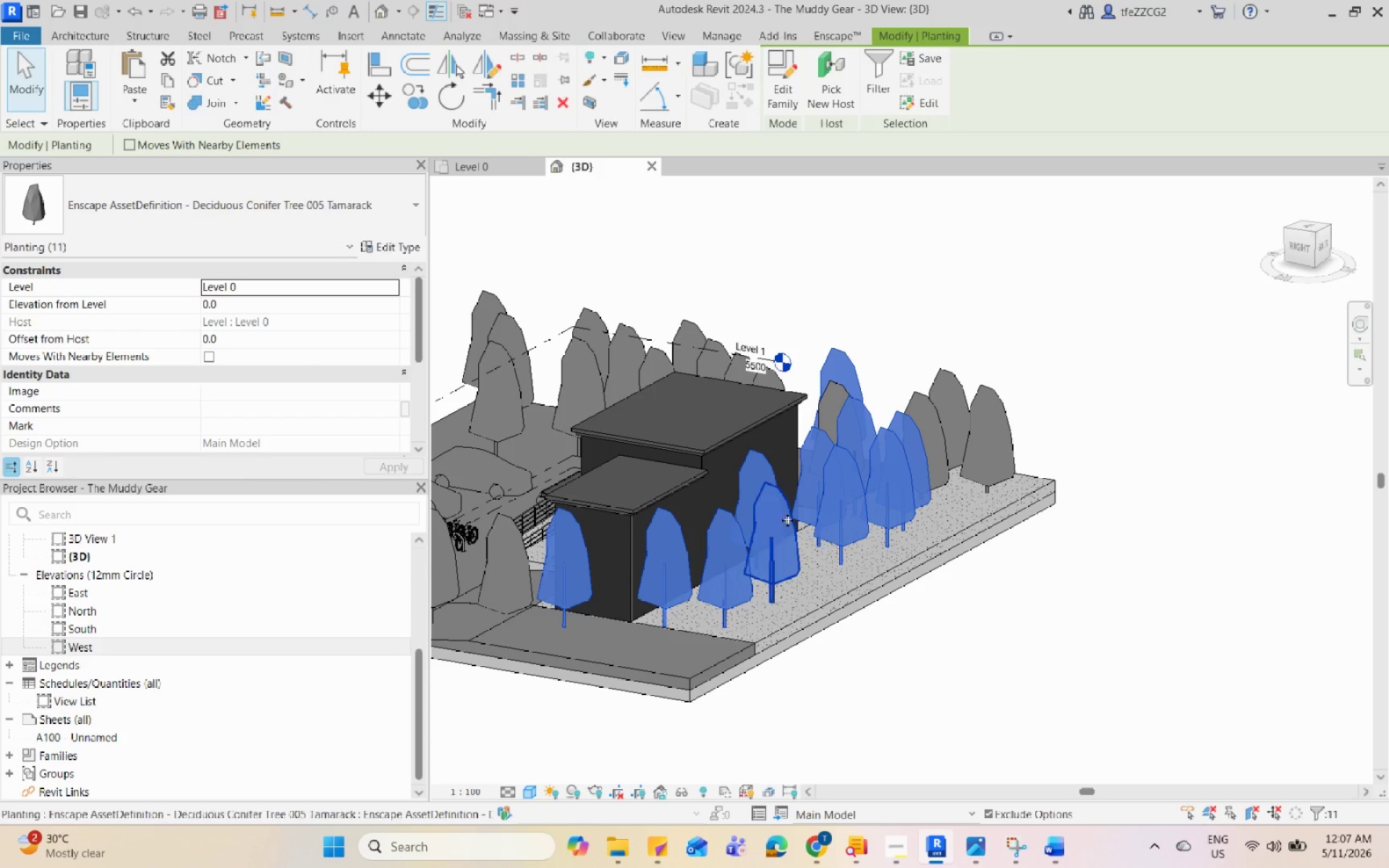 
hold_key(key=ShiftLeft, duration=0.8)
 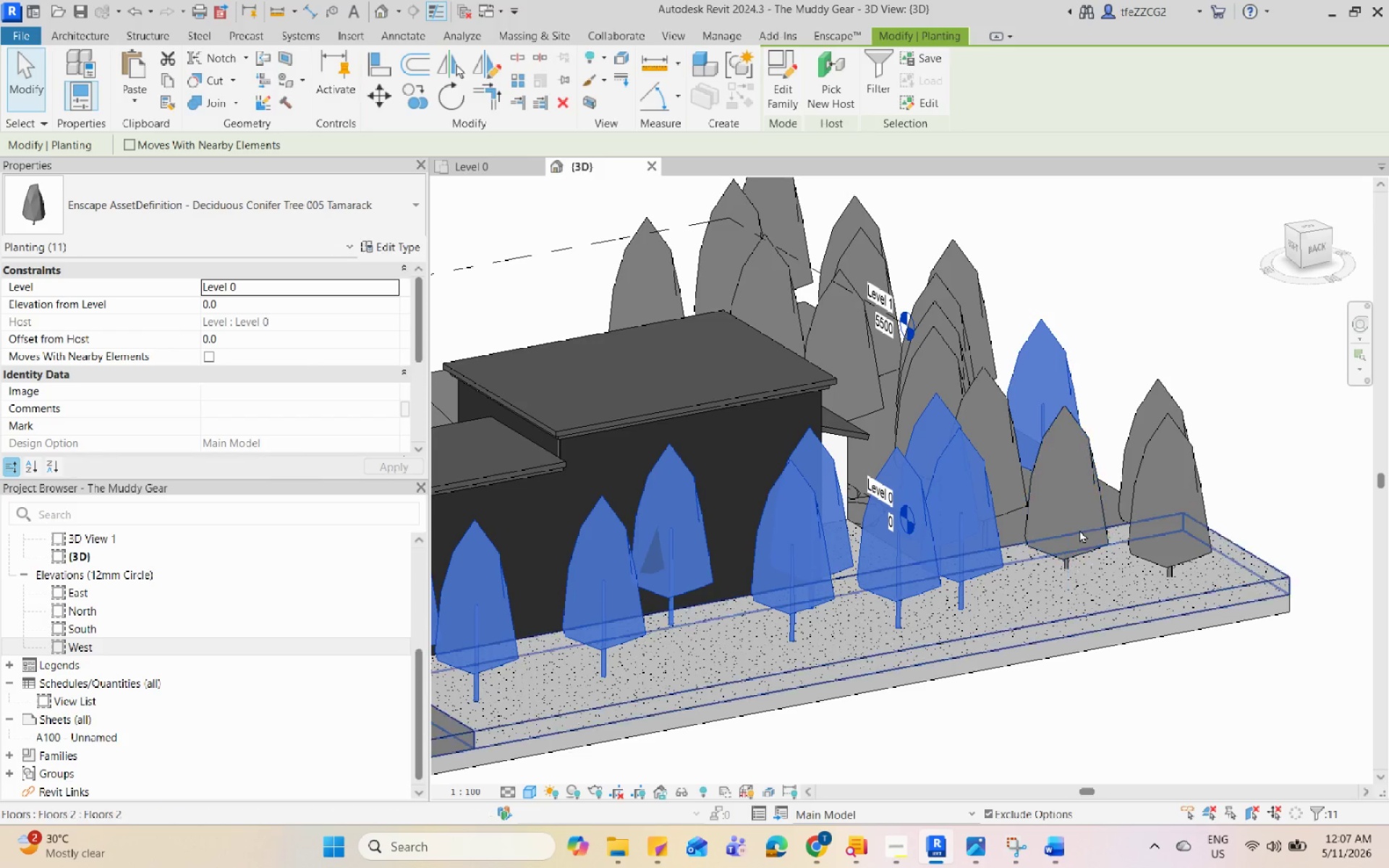 
scroll: coordinate [897, 445], scroll_direction: up, amount: 3.0
 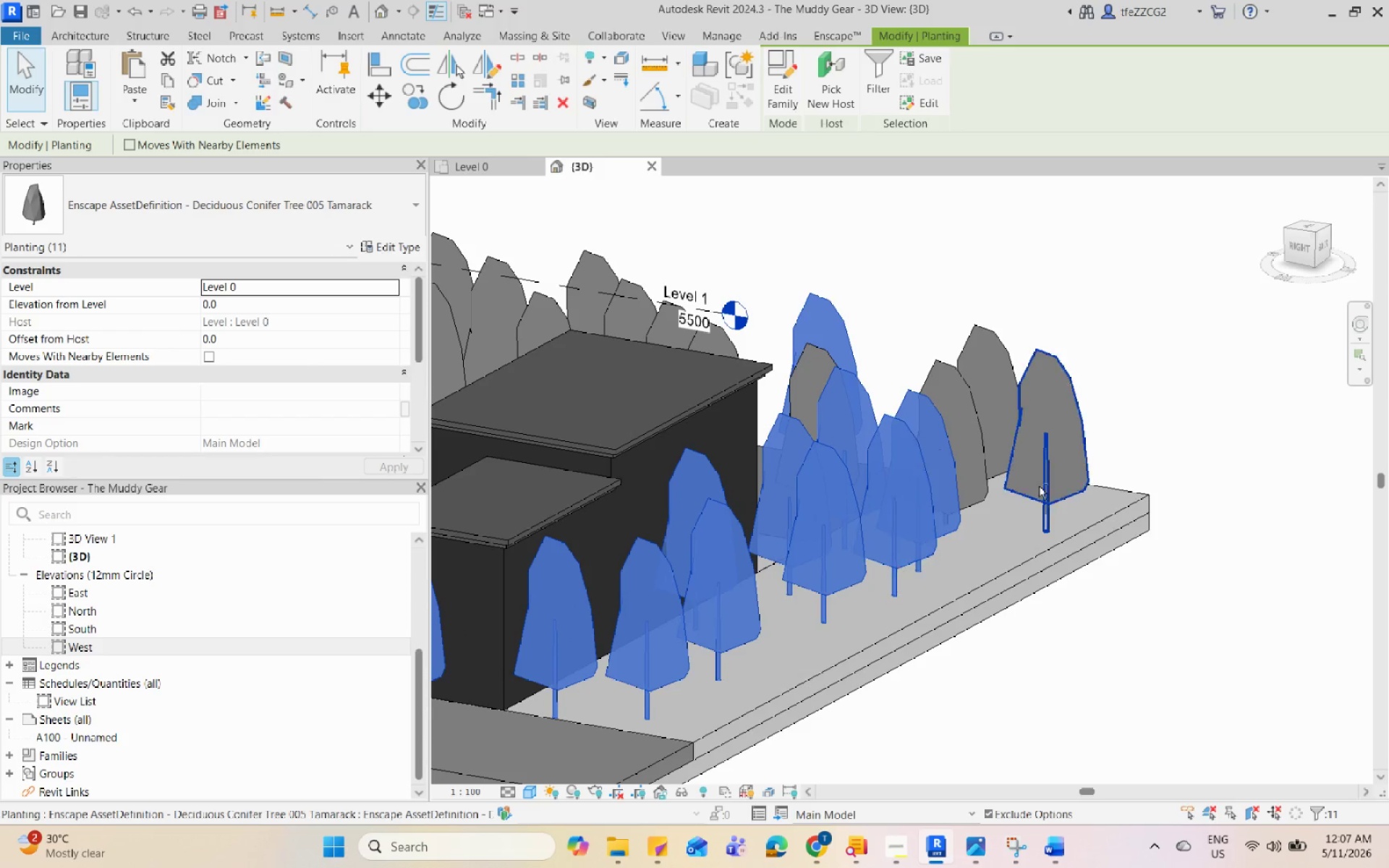 
left_click([1080, 529])
 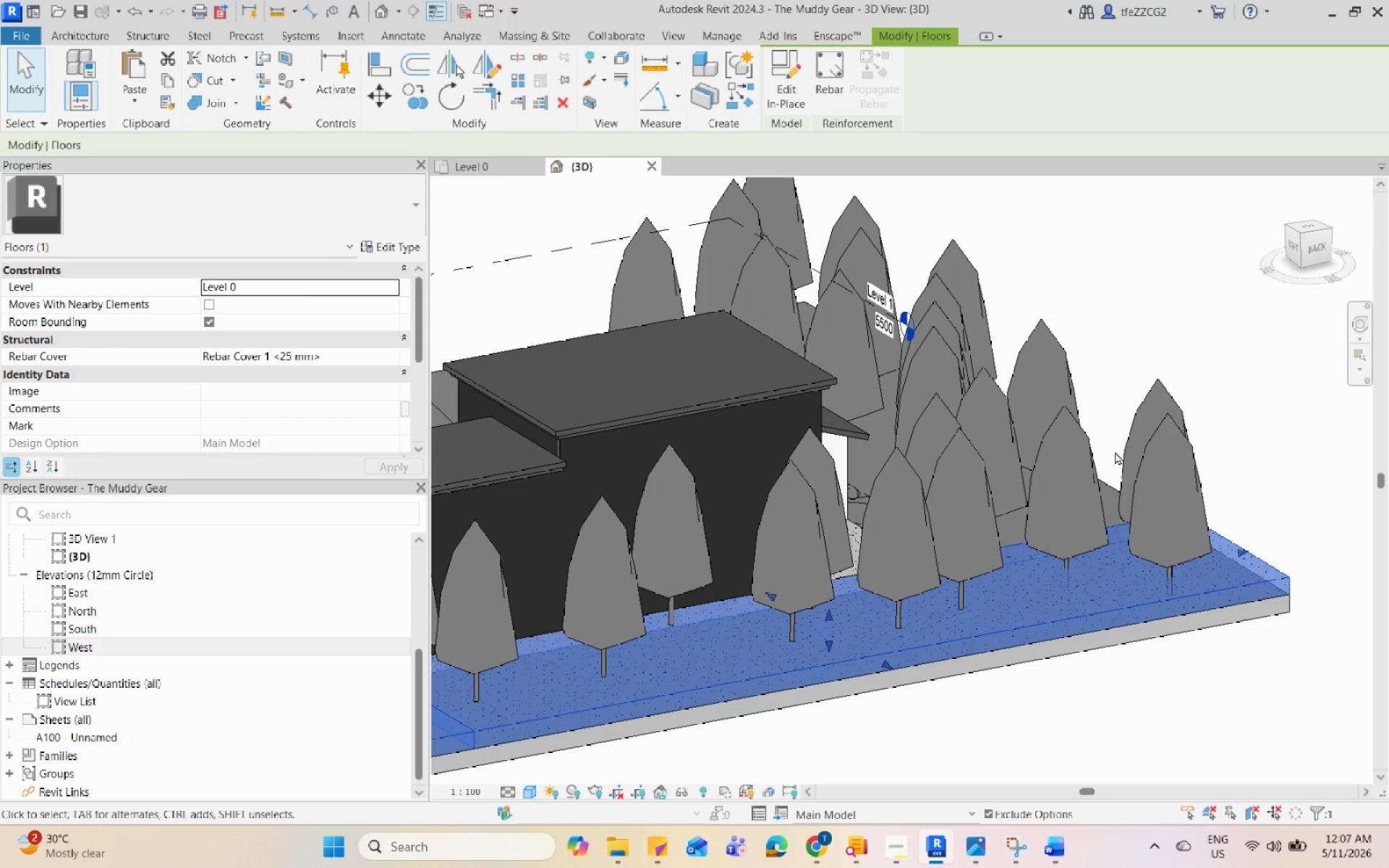 
left_click([1121, 421])
 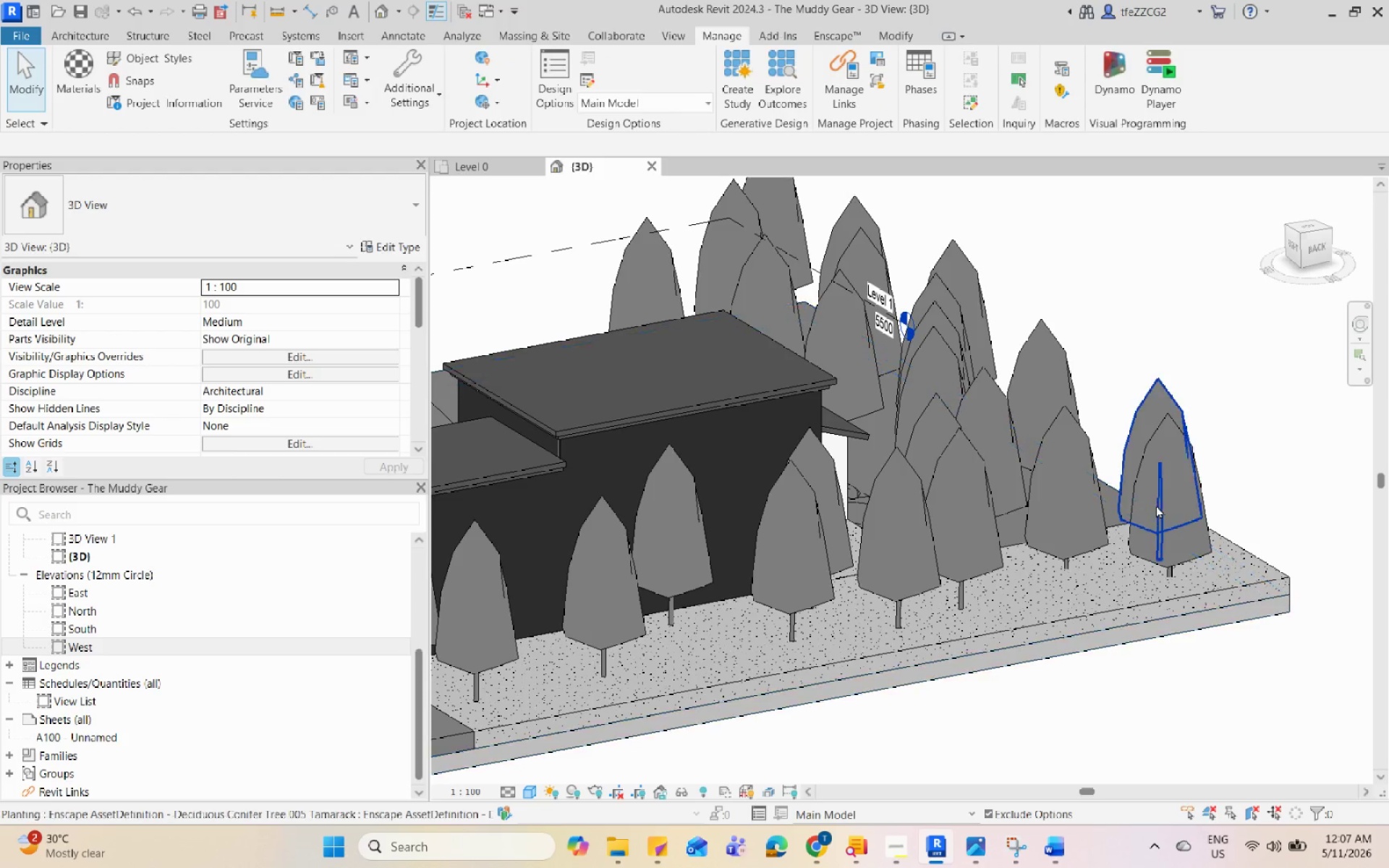 
hold_key(key=ShiftLeft, duration=1.61)
 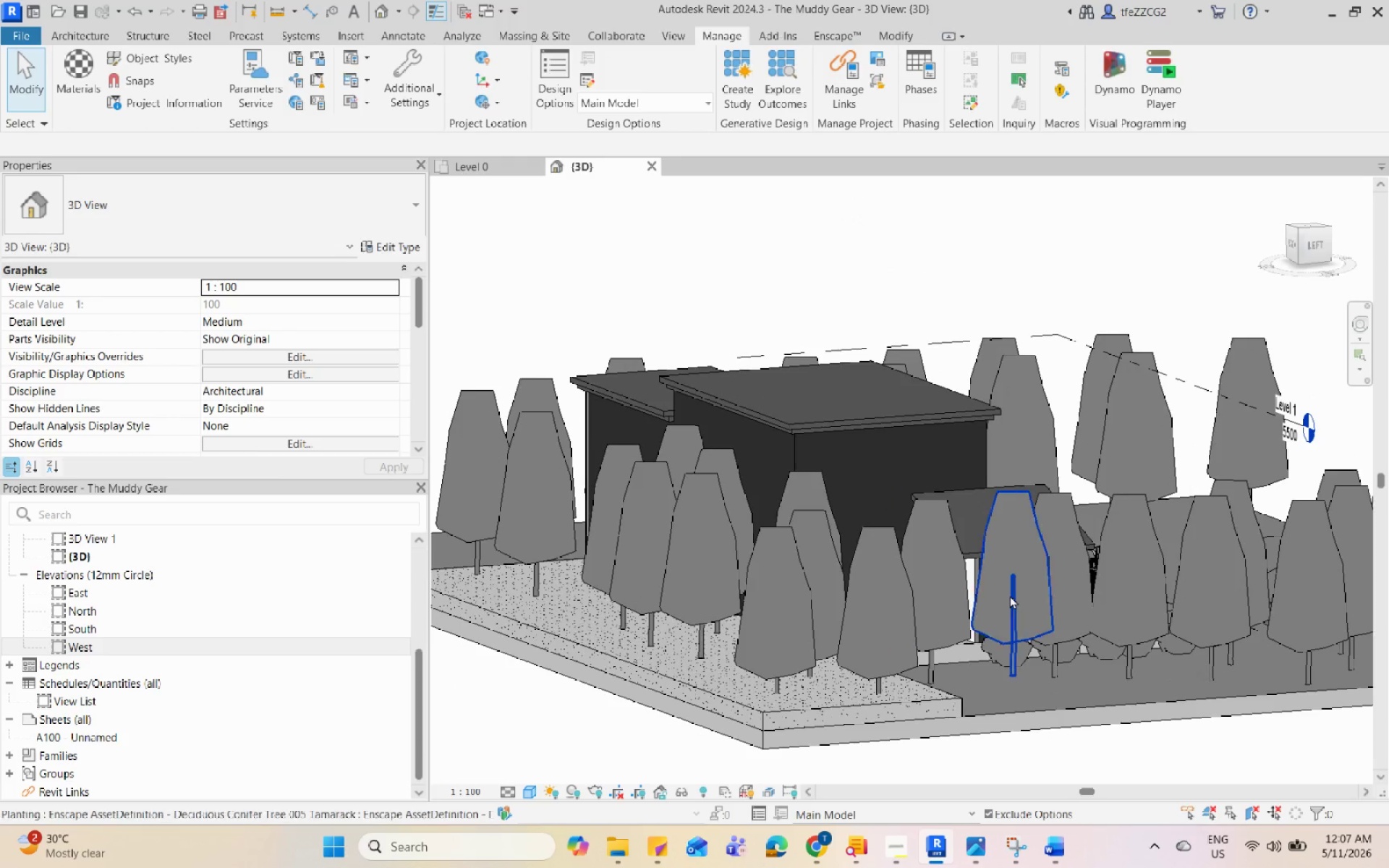 
double_click([1010, 595])
 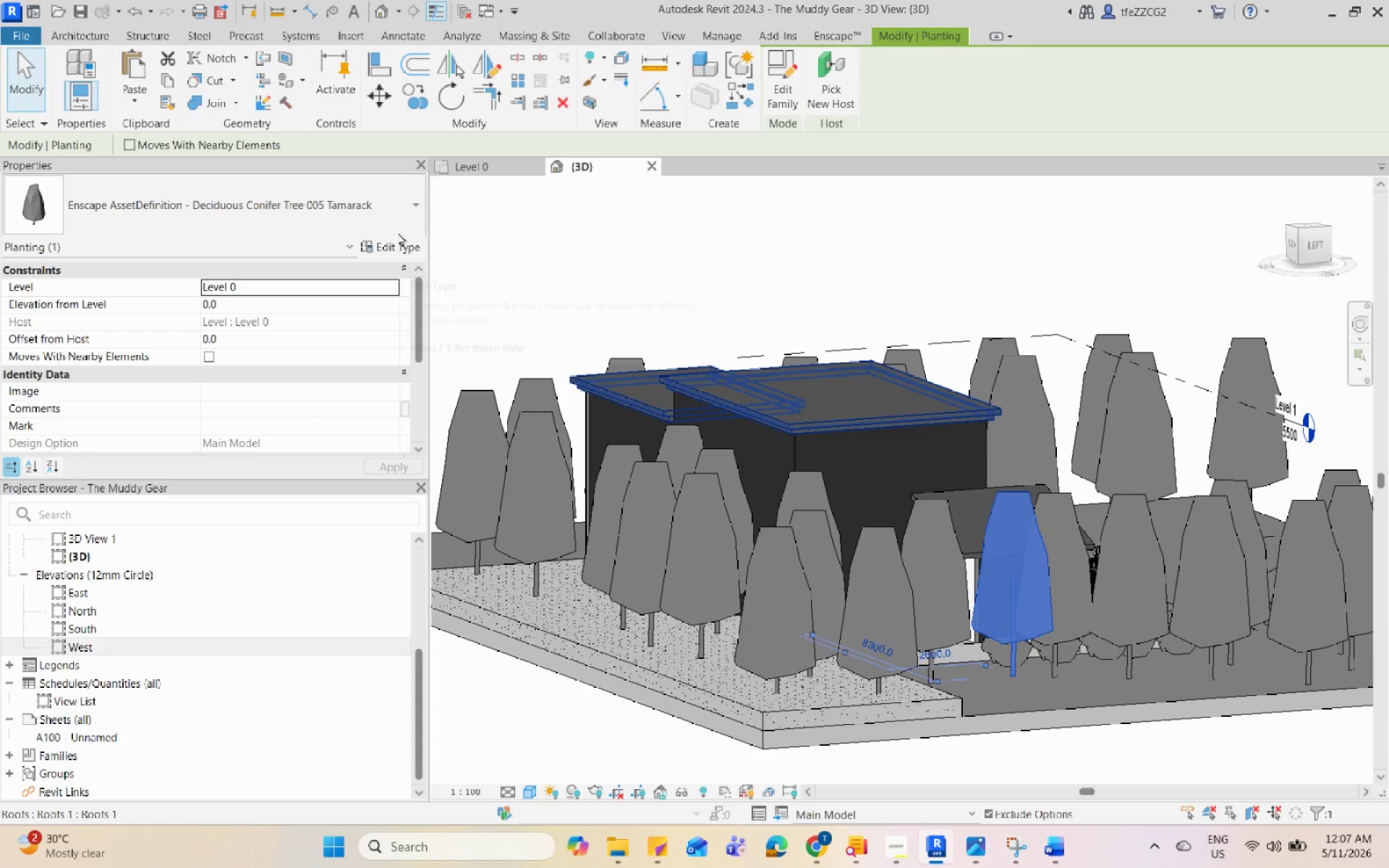 
left_click([395, 218])
 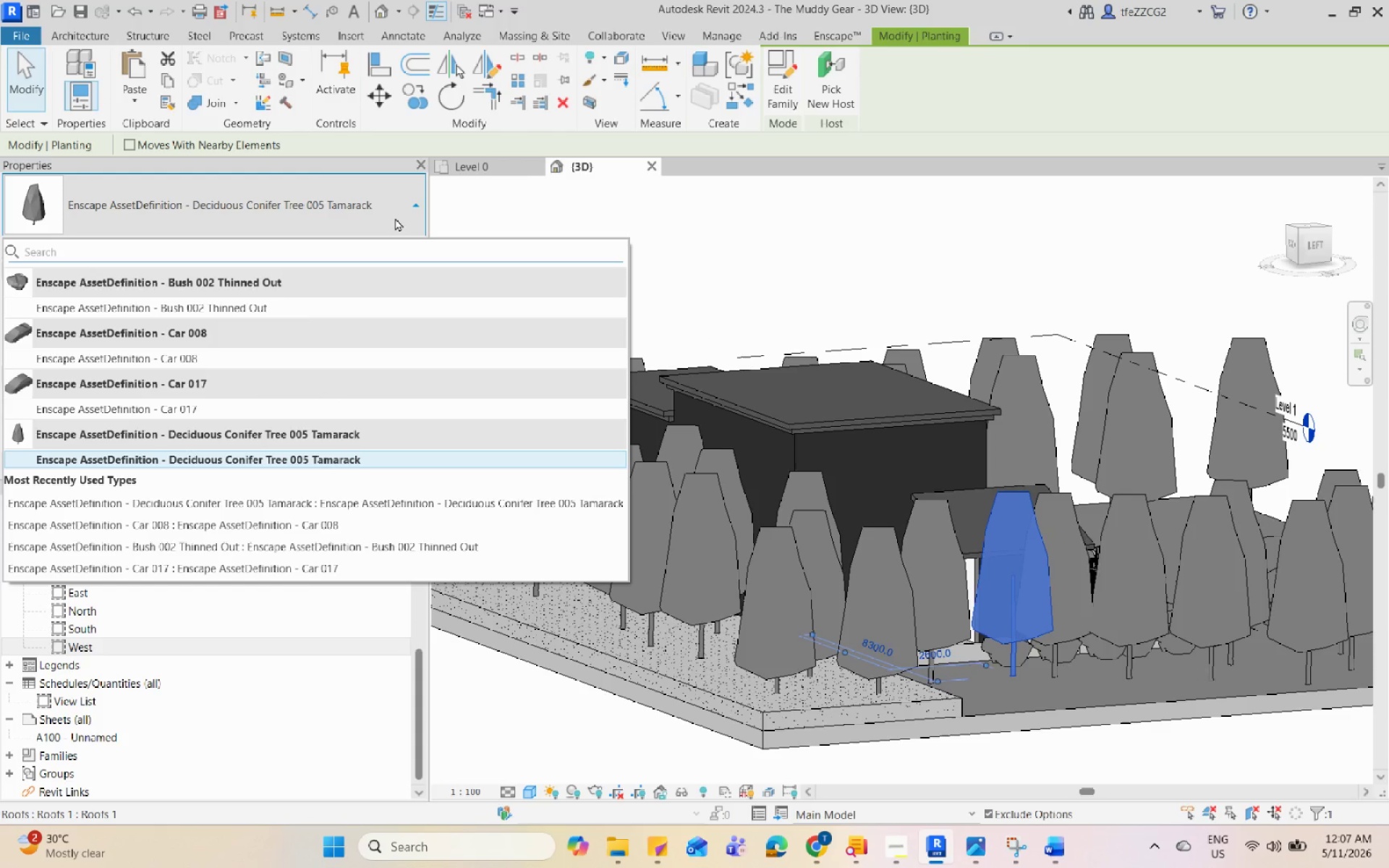 
left_click([395, 218])
 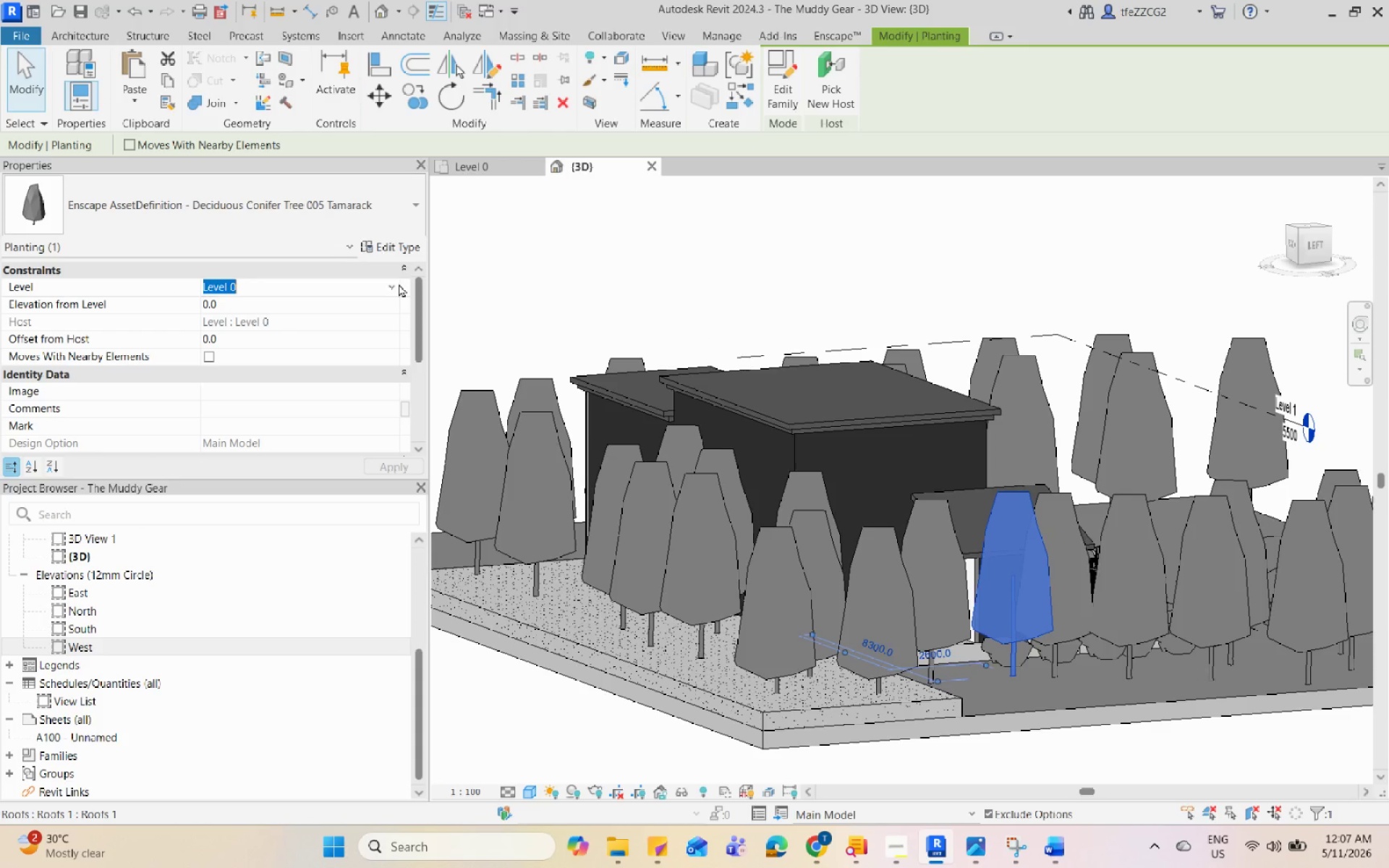 
double_click([391, 284])
 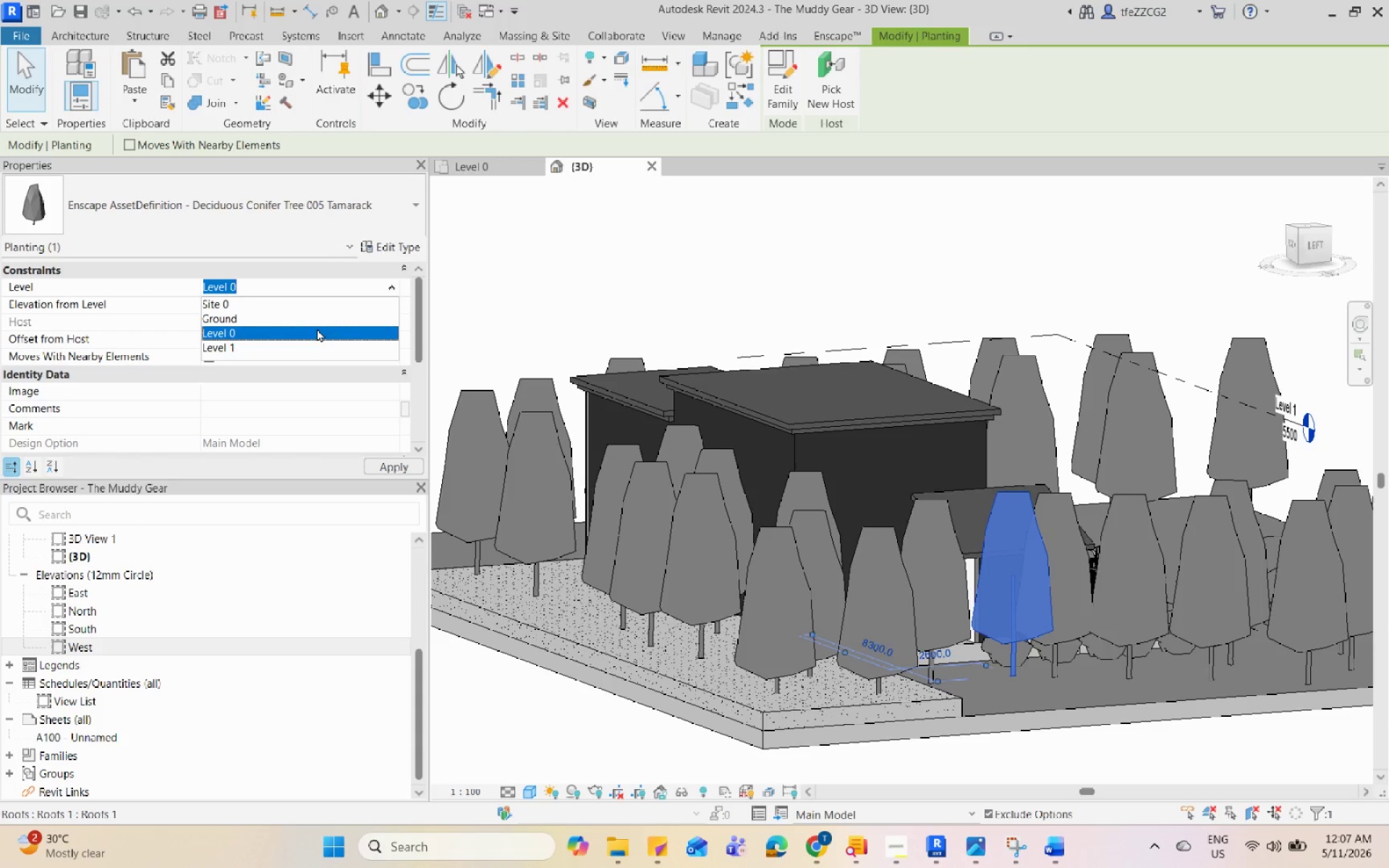 
left_click([317, 319])
 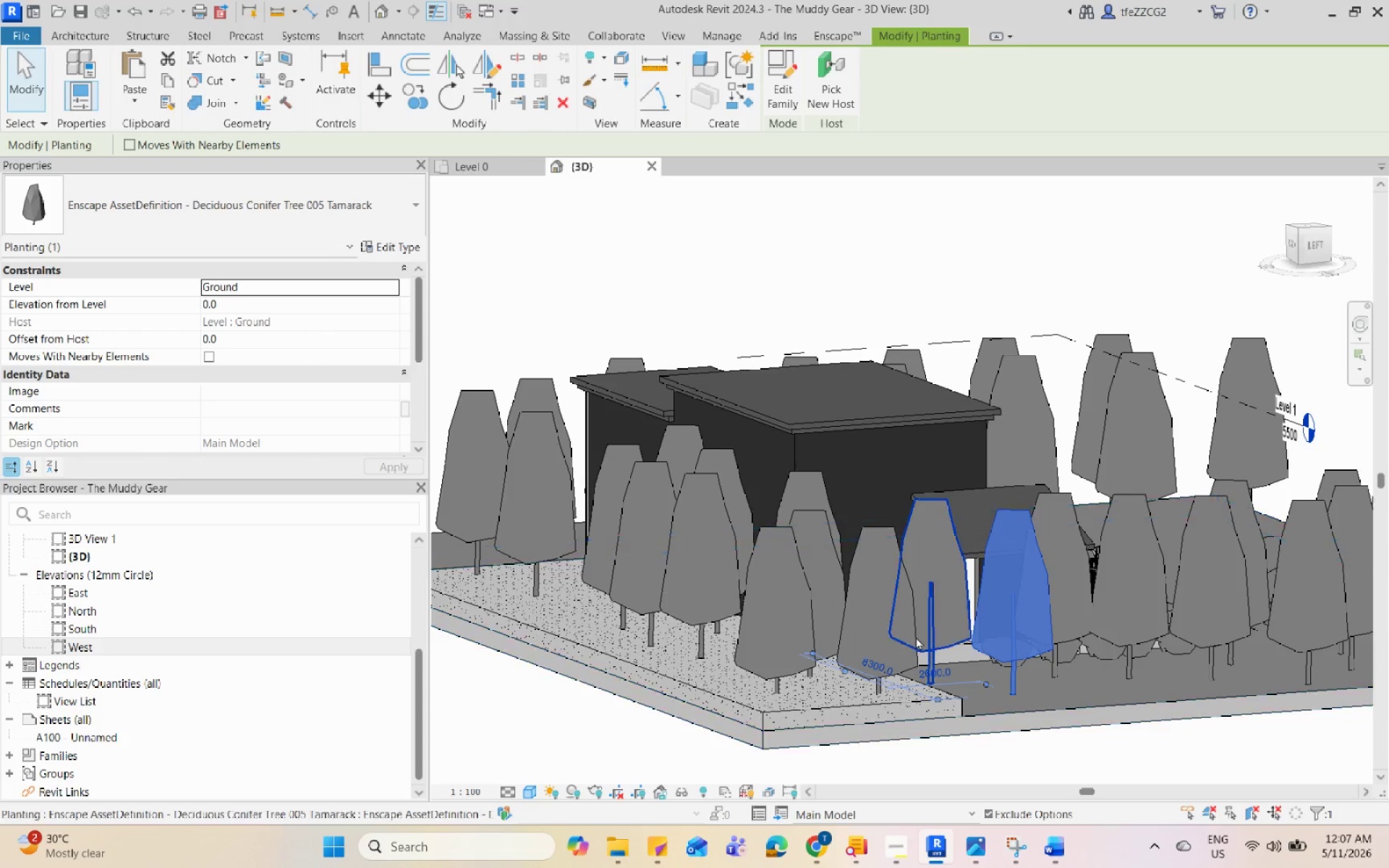 
left_click([877, 636])
 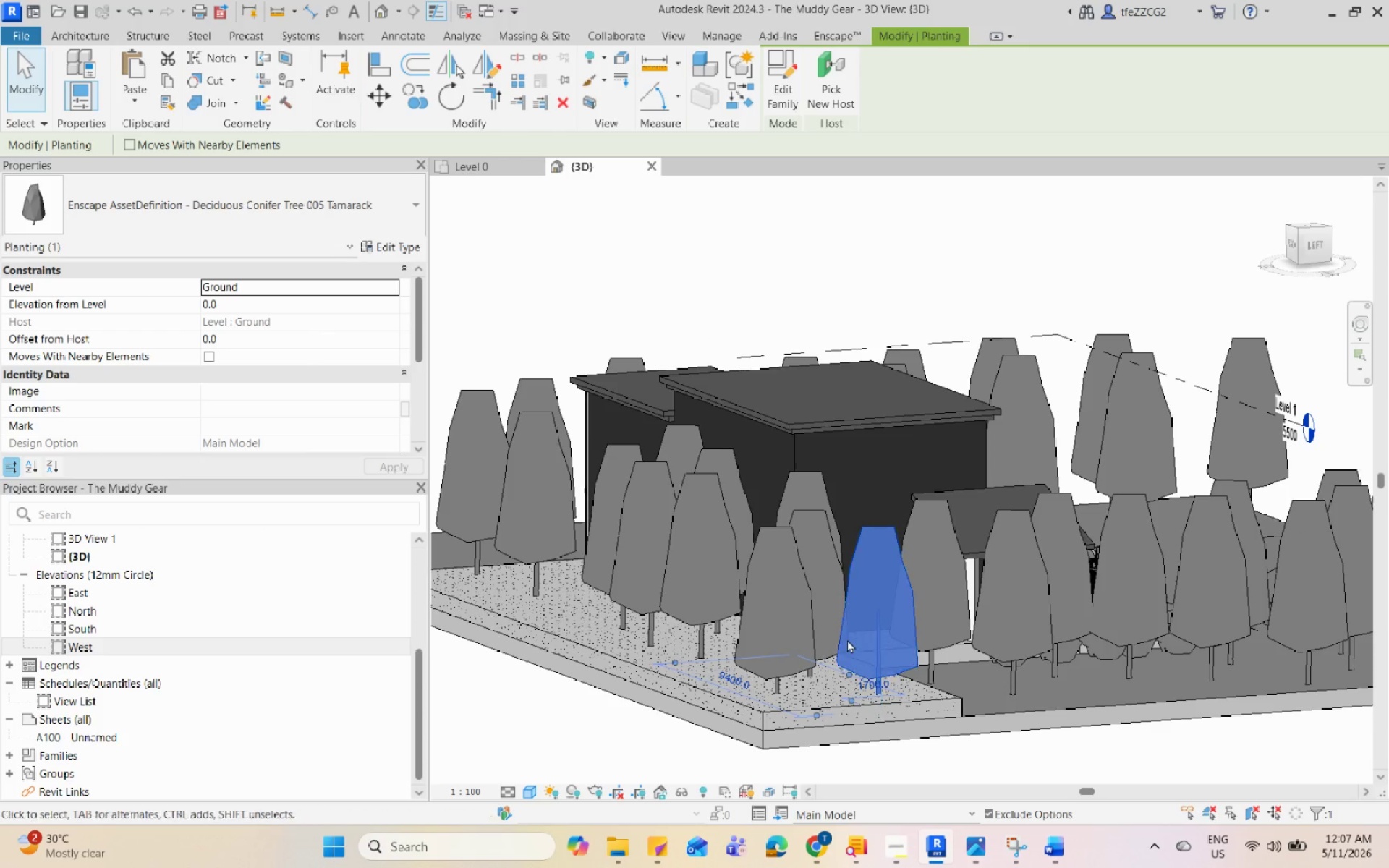 
hold_key(key=ControlLeft, duration=2.8)
left_click([804, 642])
 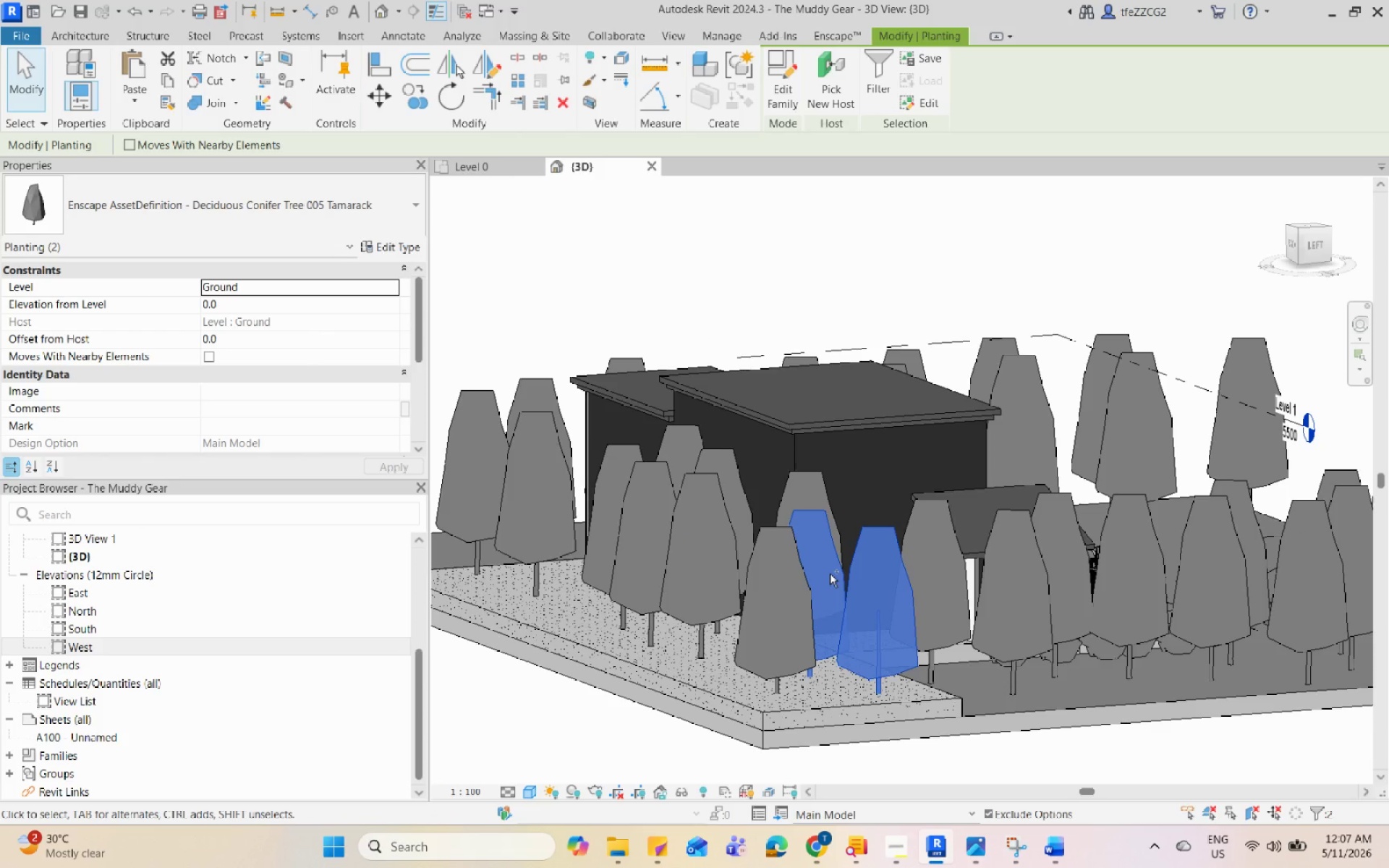 
left_click([830, 574])
 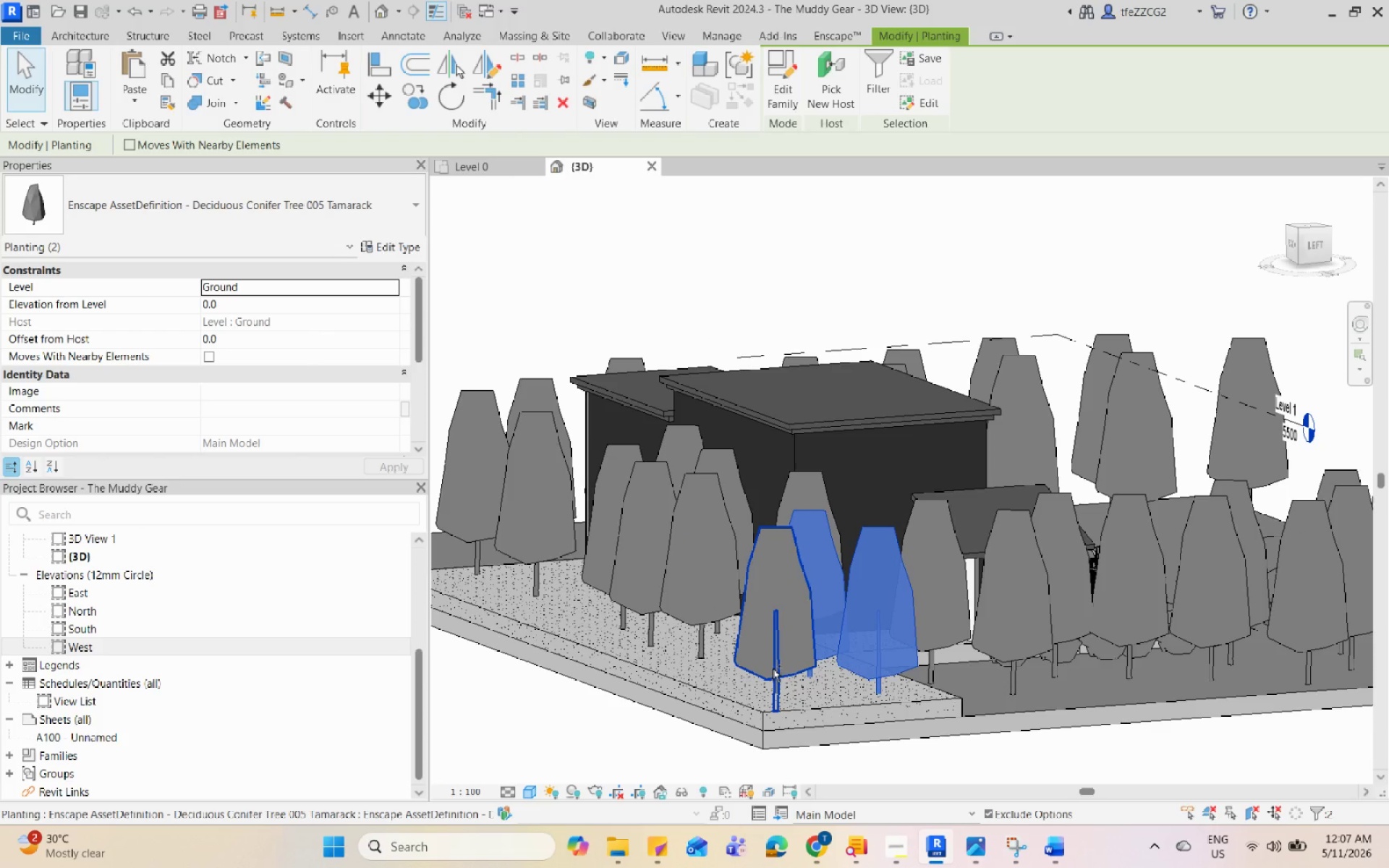 
left_click([766, 673])
 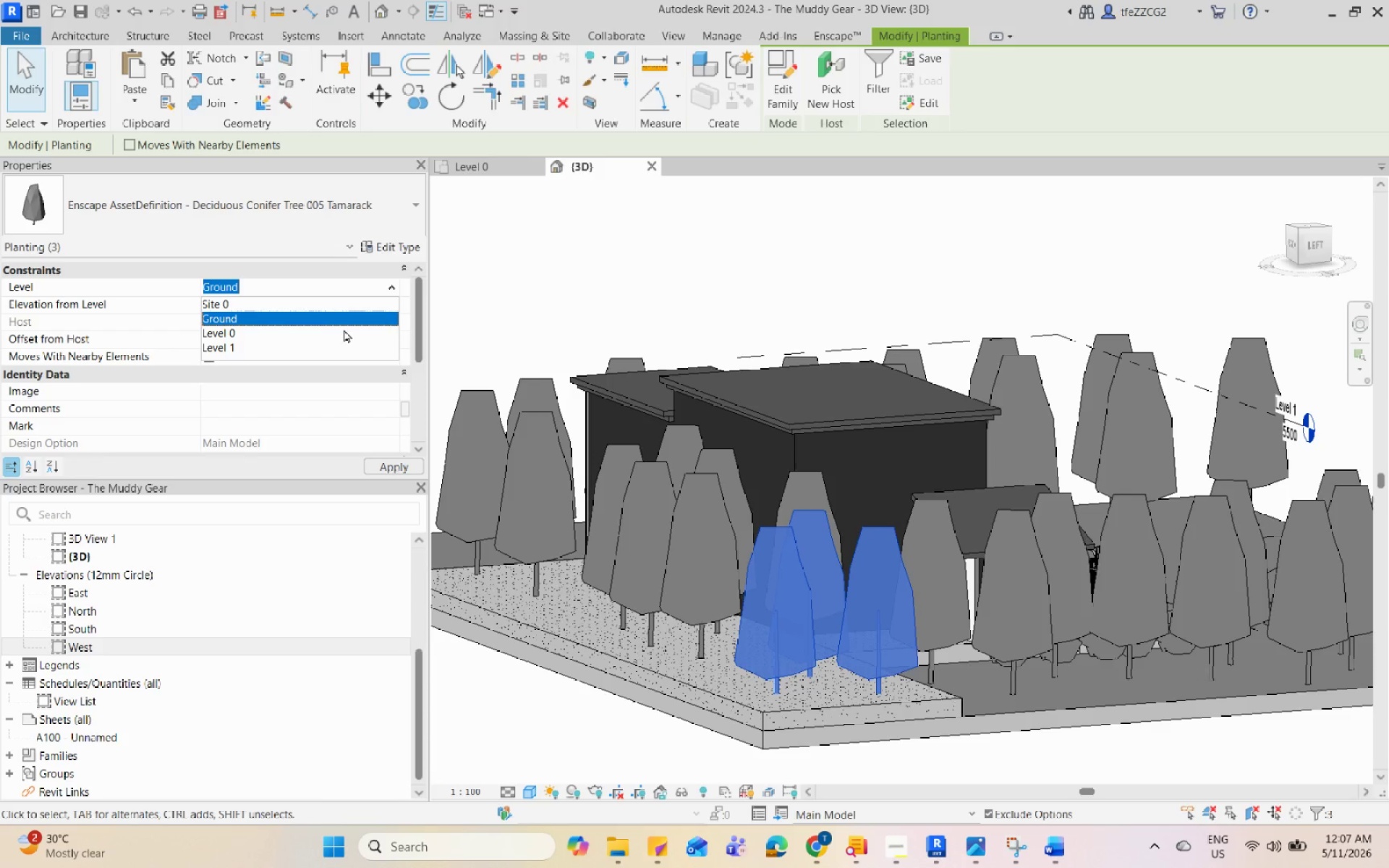 
wait(5.47)
 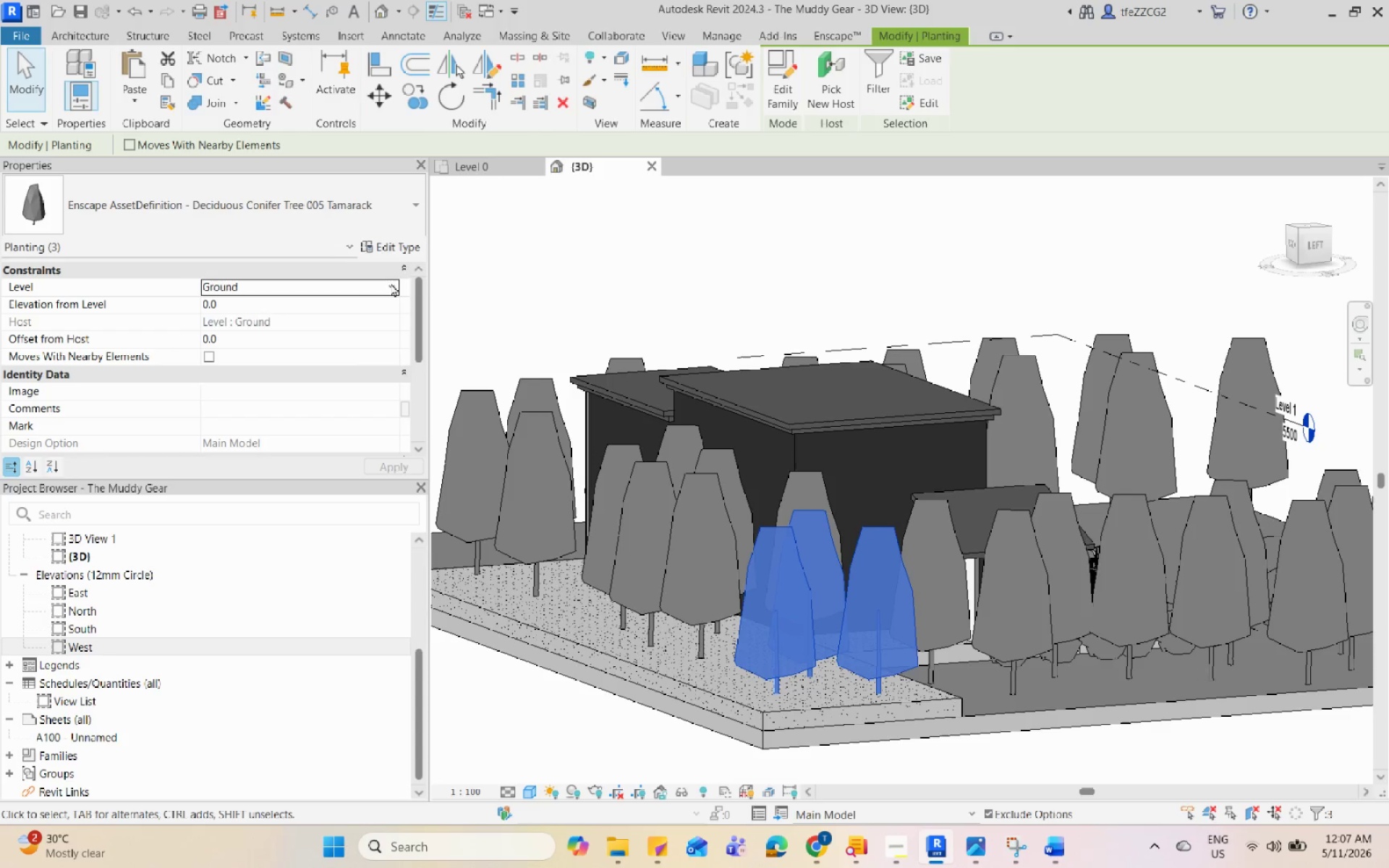 
left_click([344, 329])
 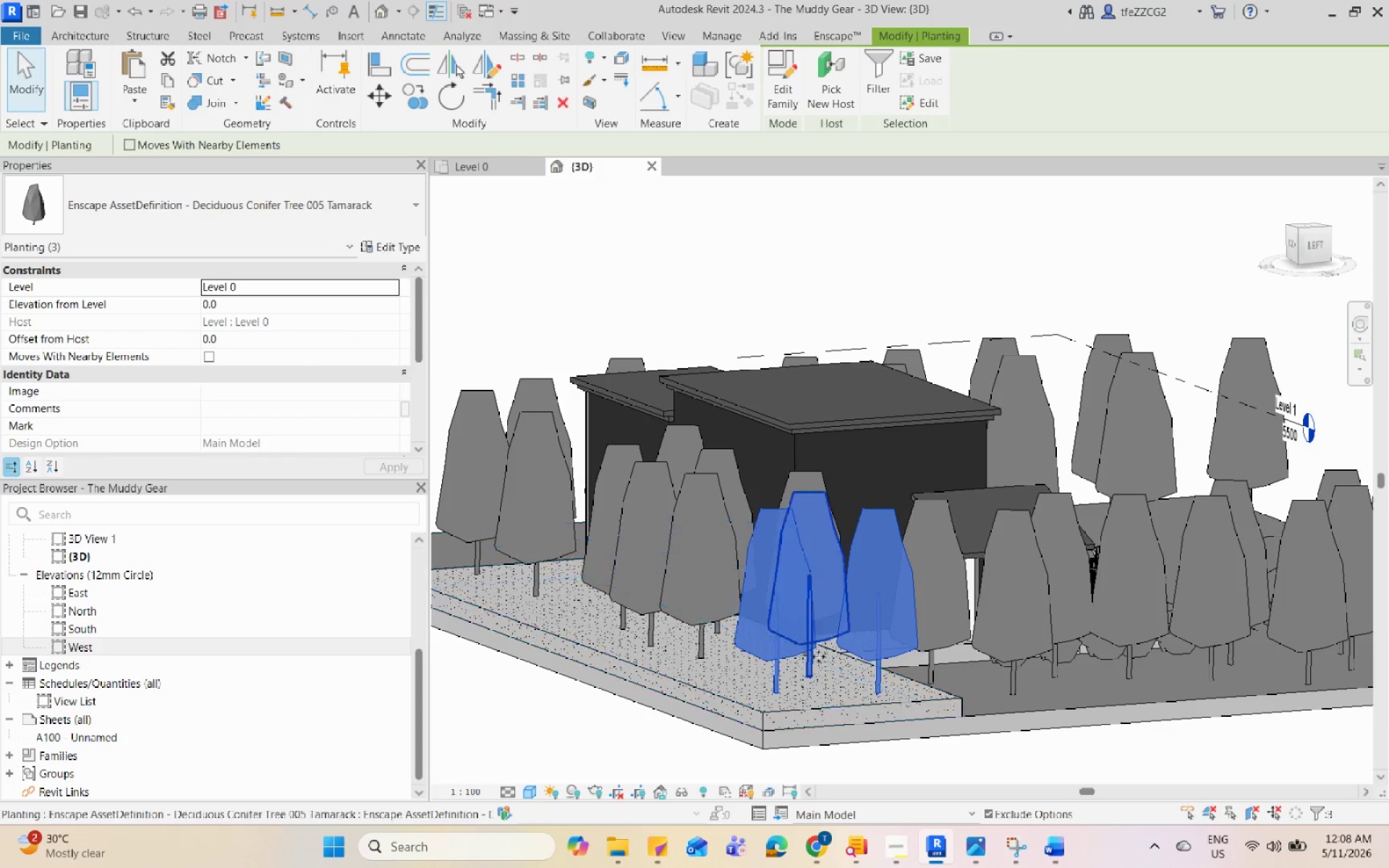 
left_click([808, 478])
 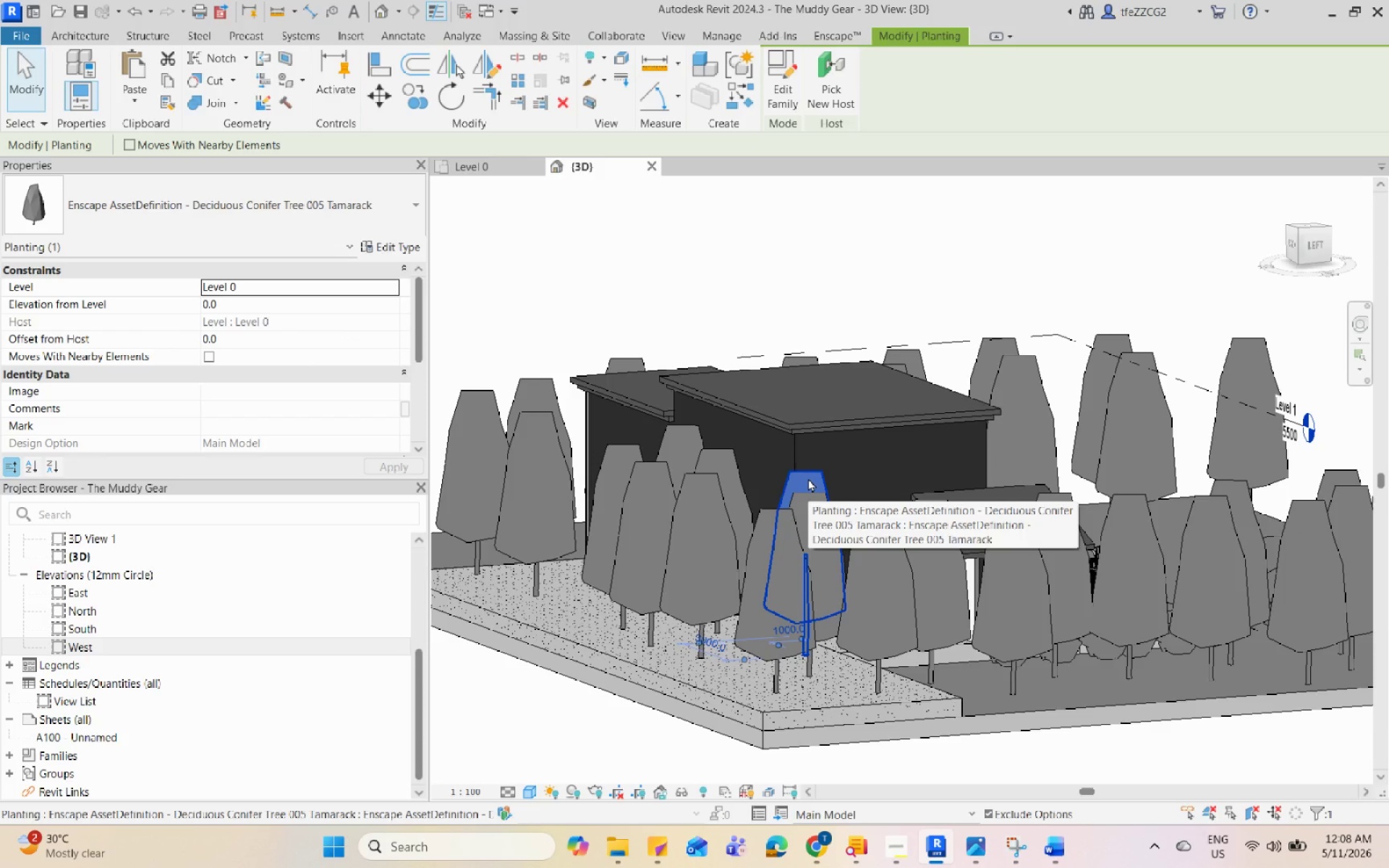 
left_click([810, 475])
 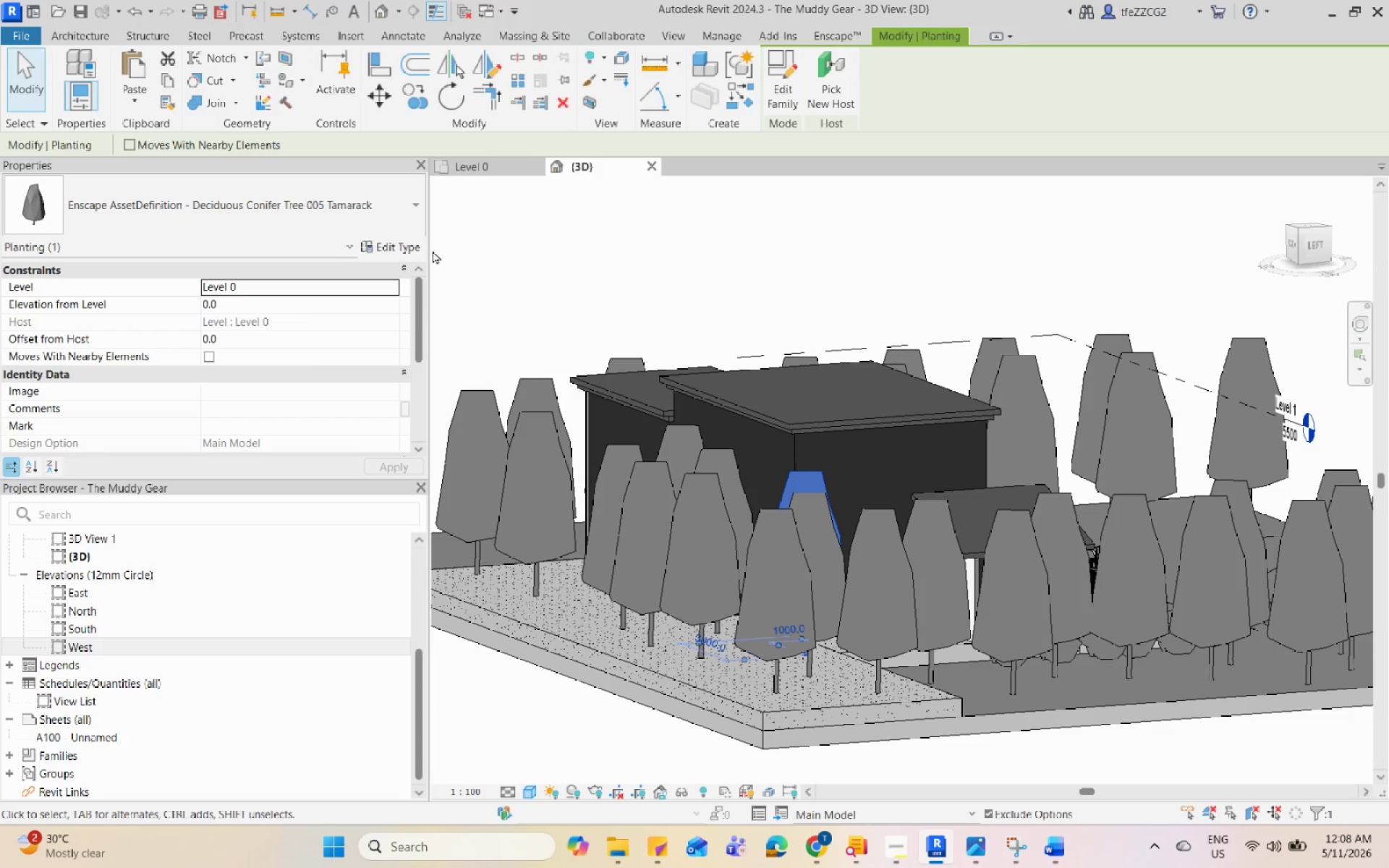 
left_click([416, 247])
 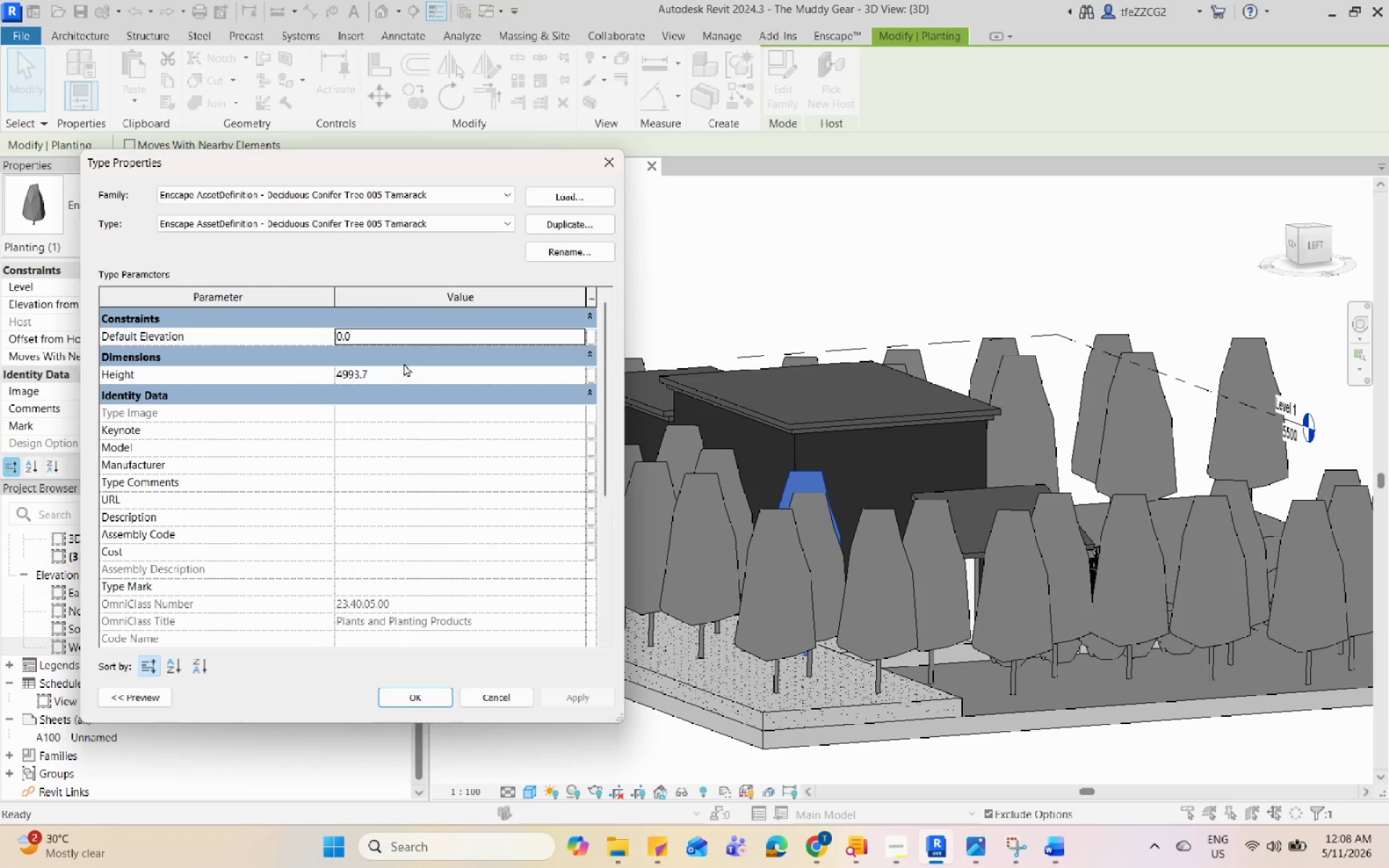 
mouse_move([598, 195])
 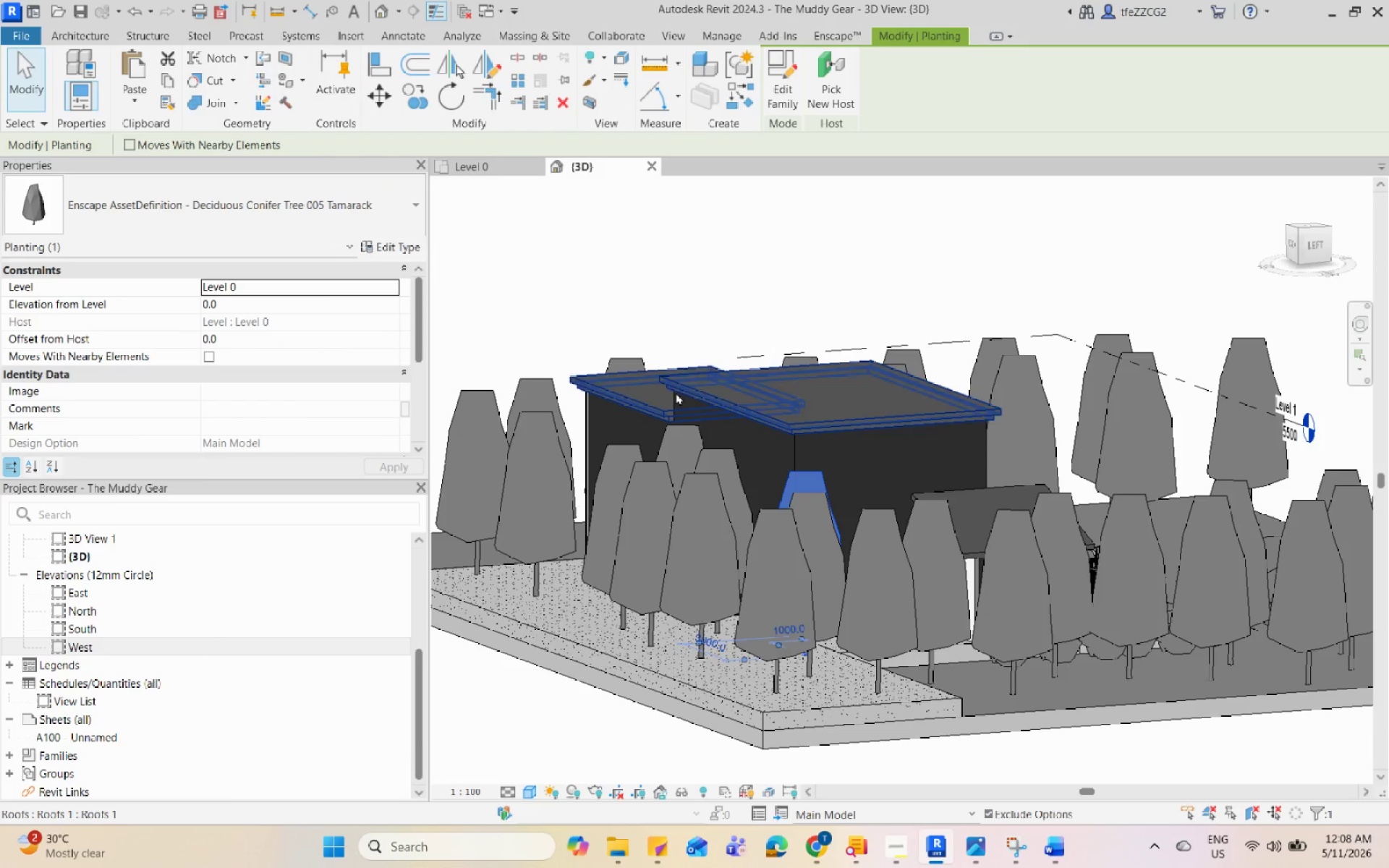 
scroll: coordinate [676, 393], scroll_direction: down, amount: 3.0
 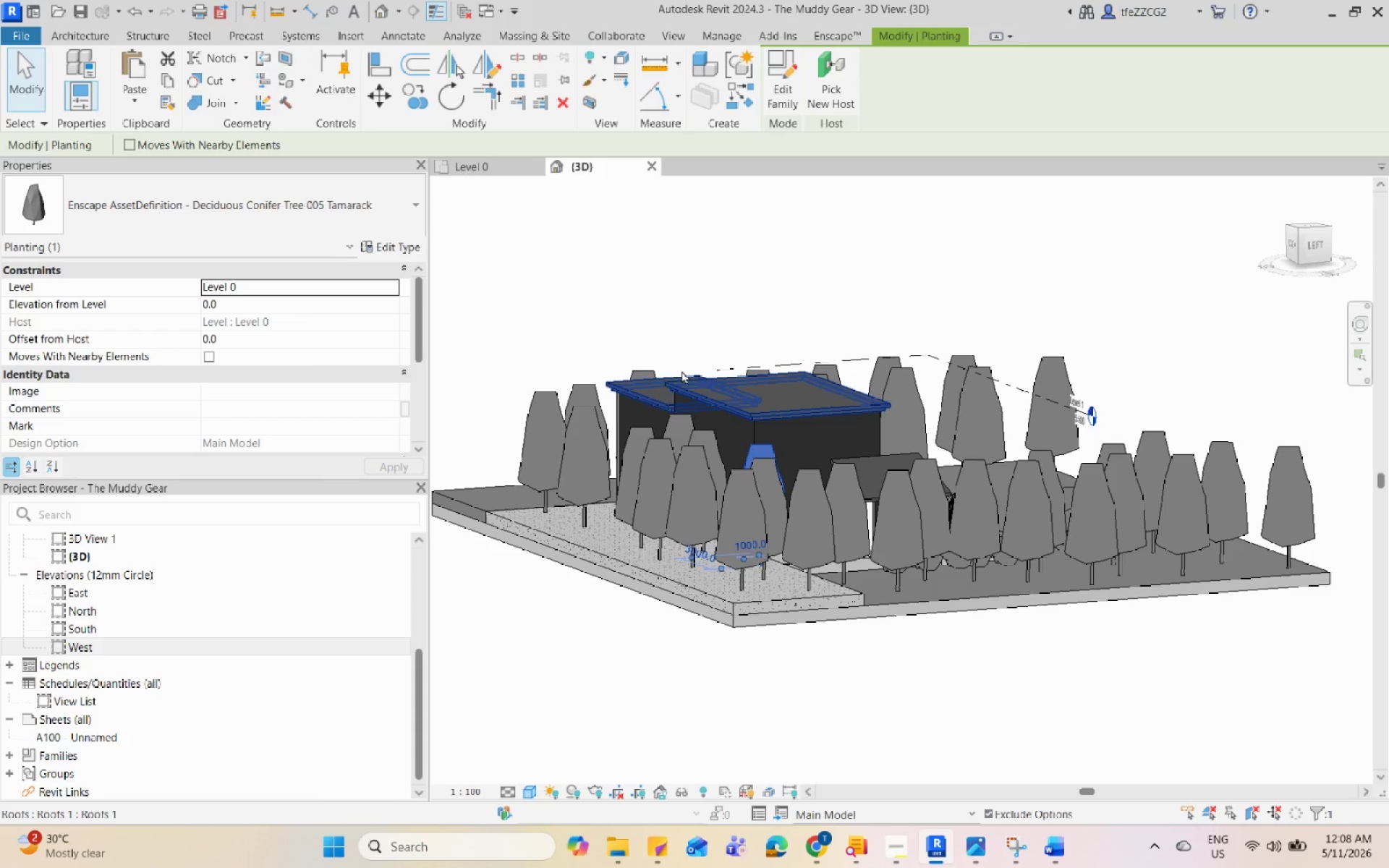 
wait(16.13)
 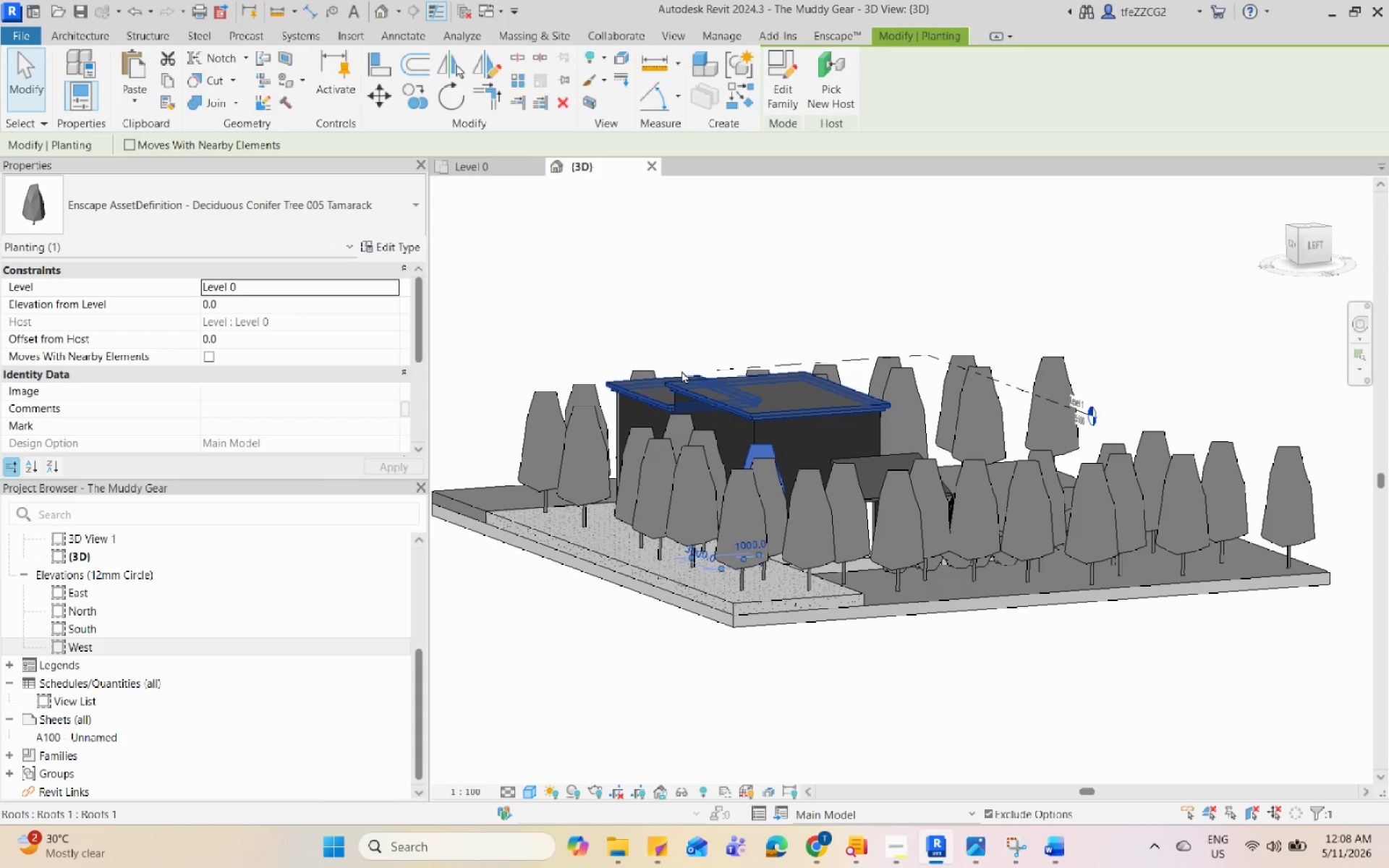 
left_click([880, 853])